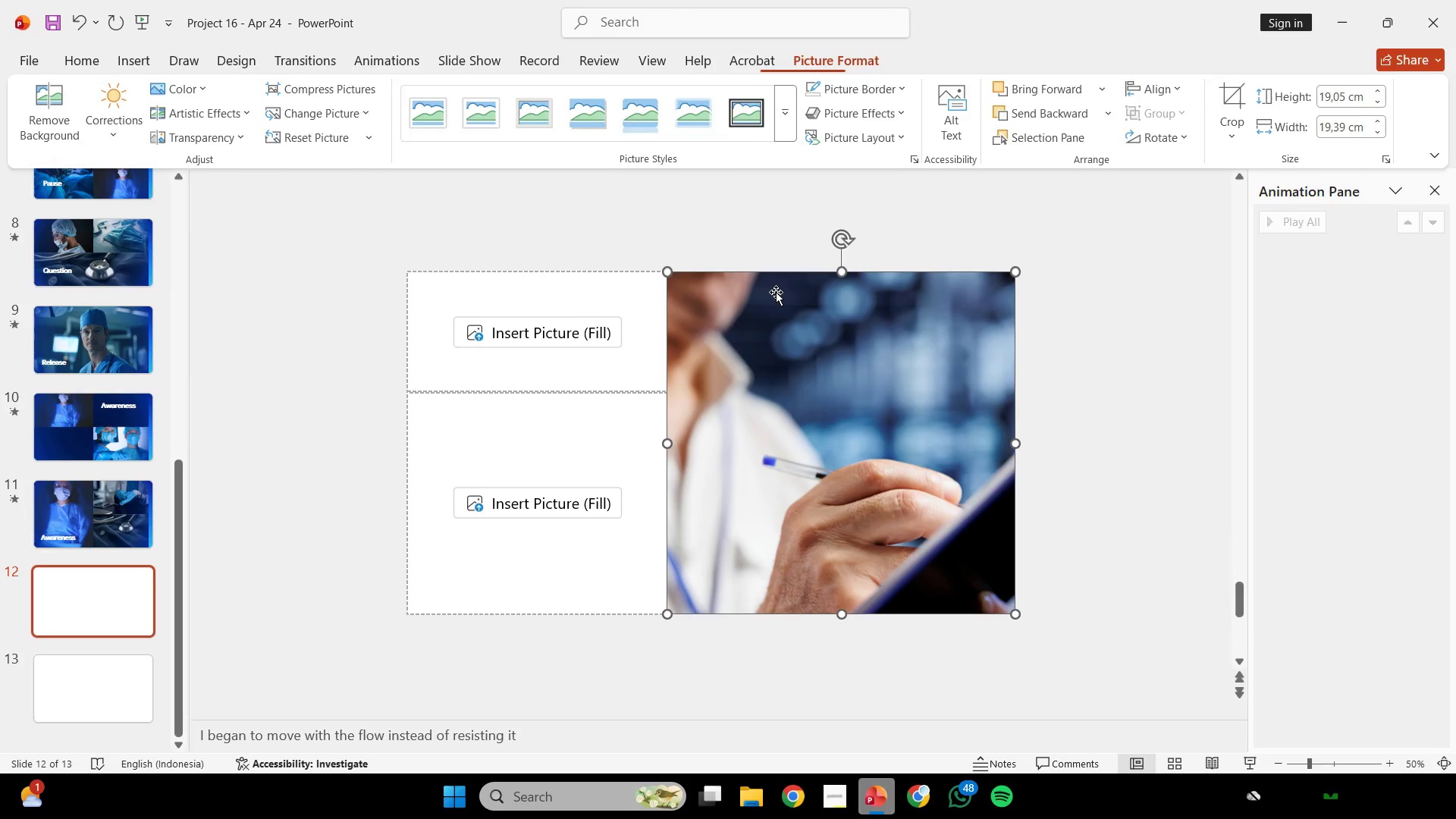 
left_click([776, 292])
 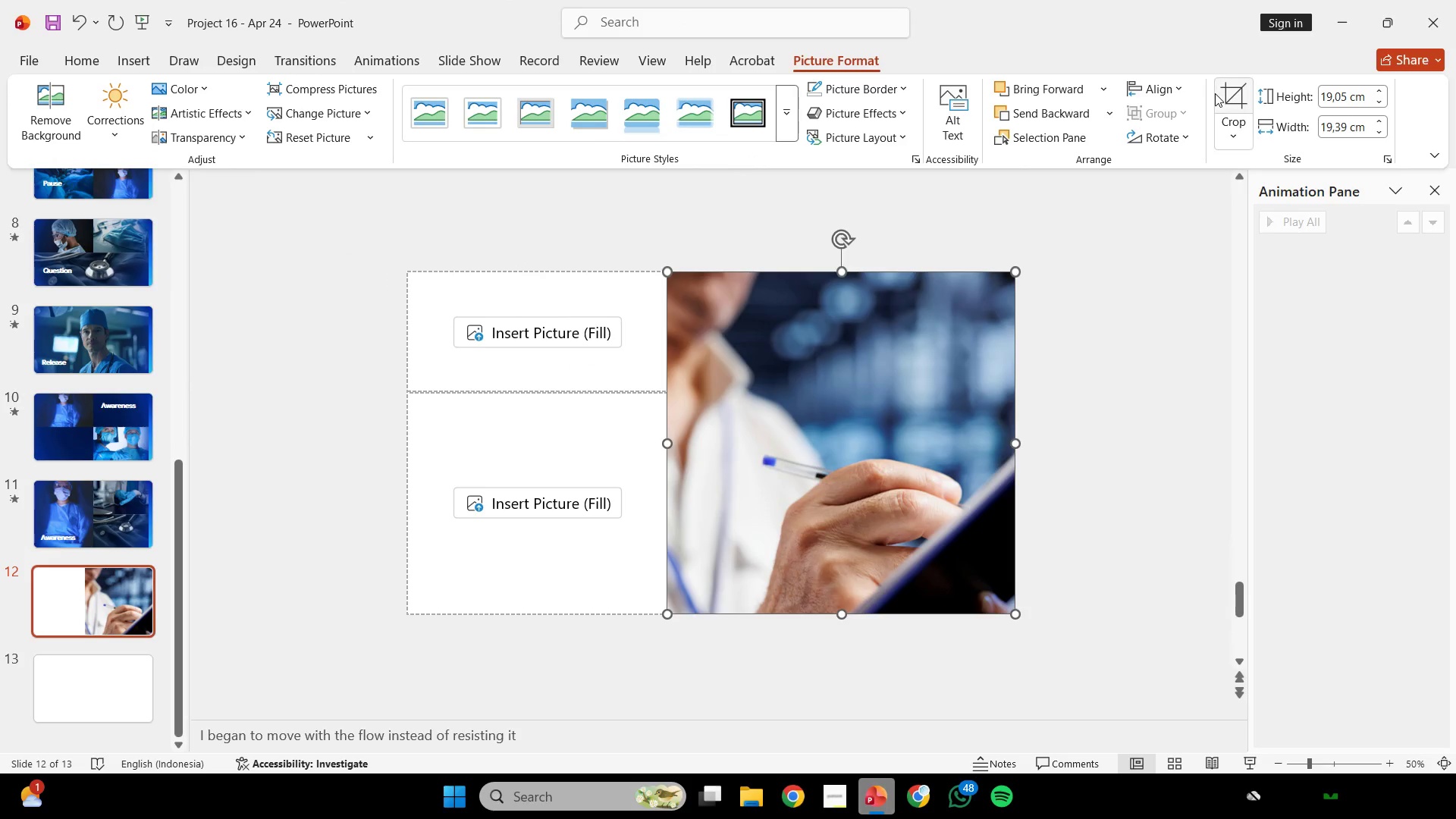 
left_click([1225, 96])
 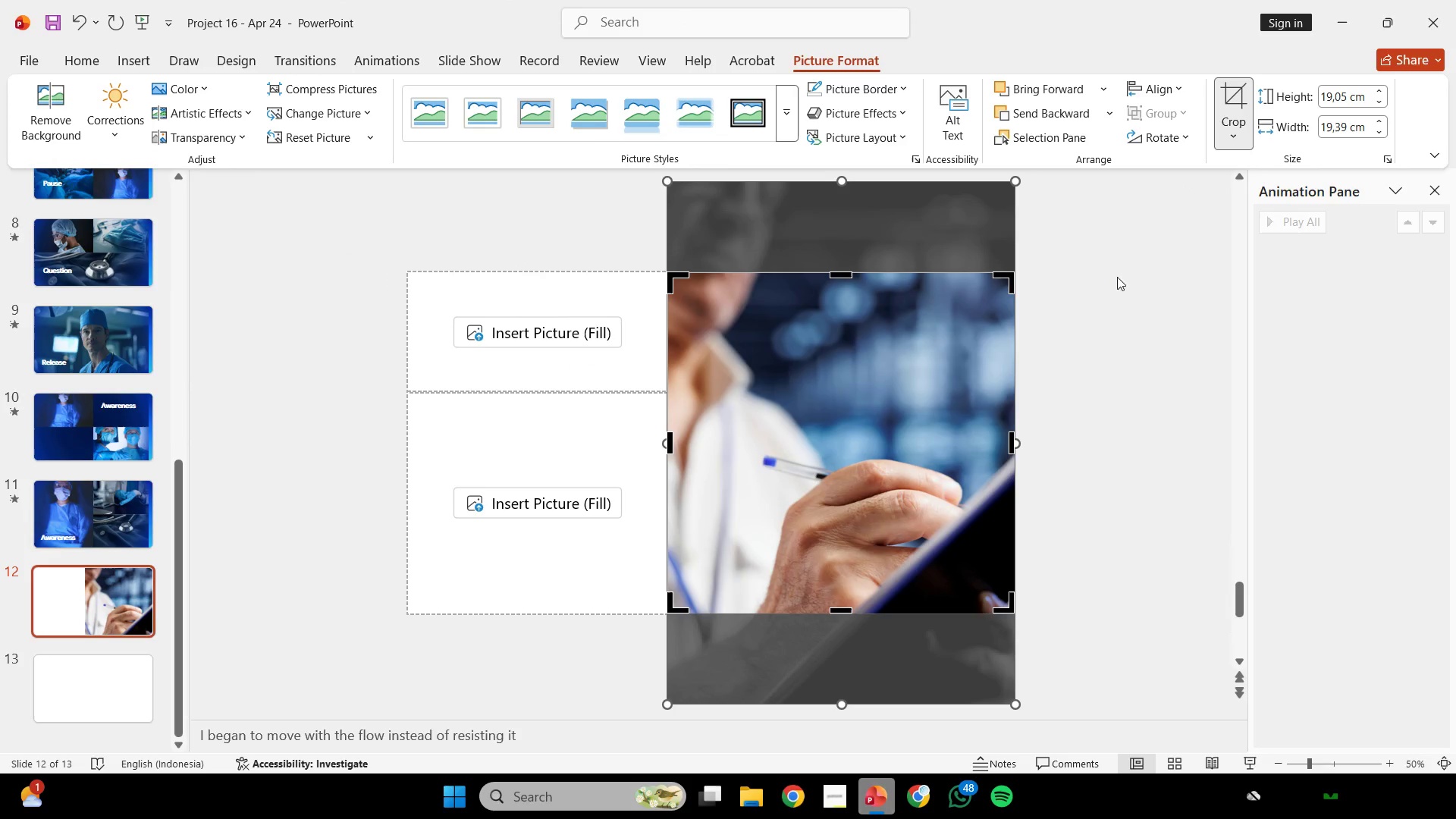 
hold_key(key=ShiftLeft, duration=3.42)
left_click_drag(start_coordinate=[940, 434], to_coordinate=[936, 357])
 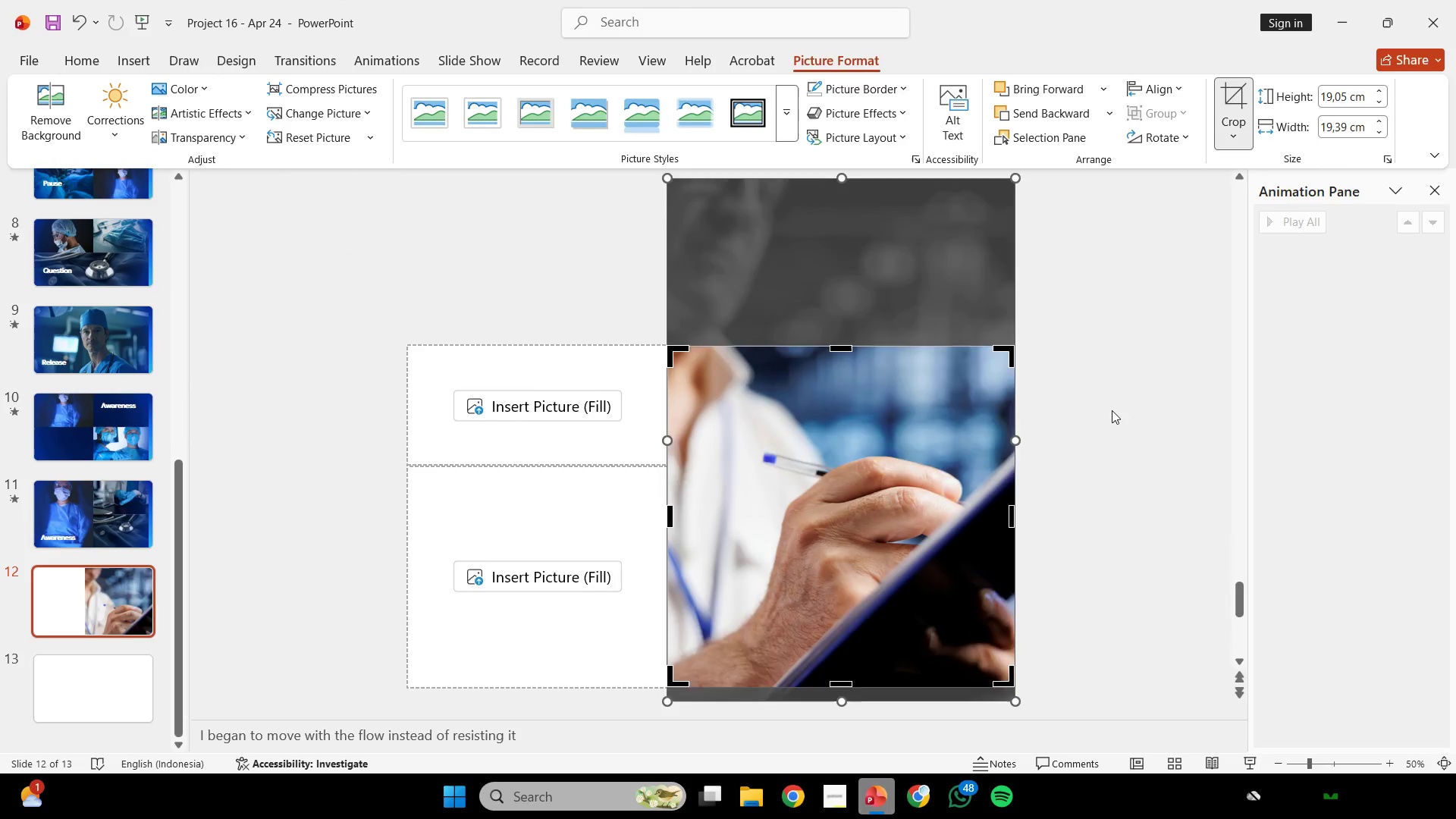 
left_click([1112, 410])
 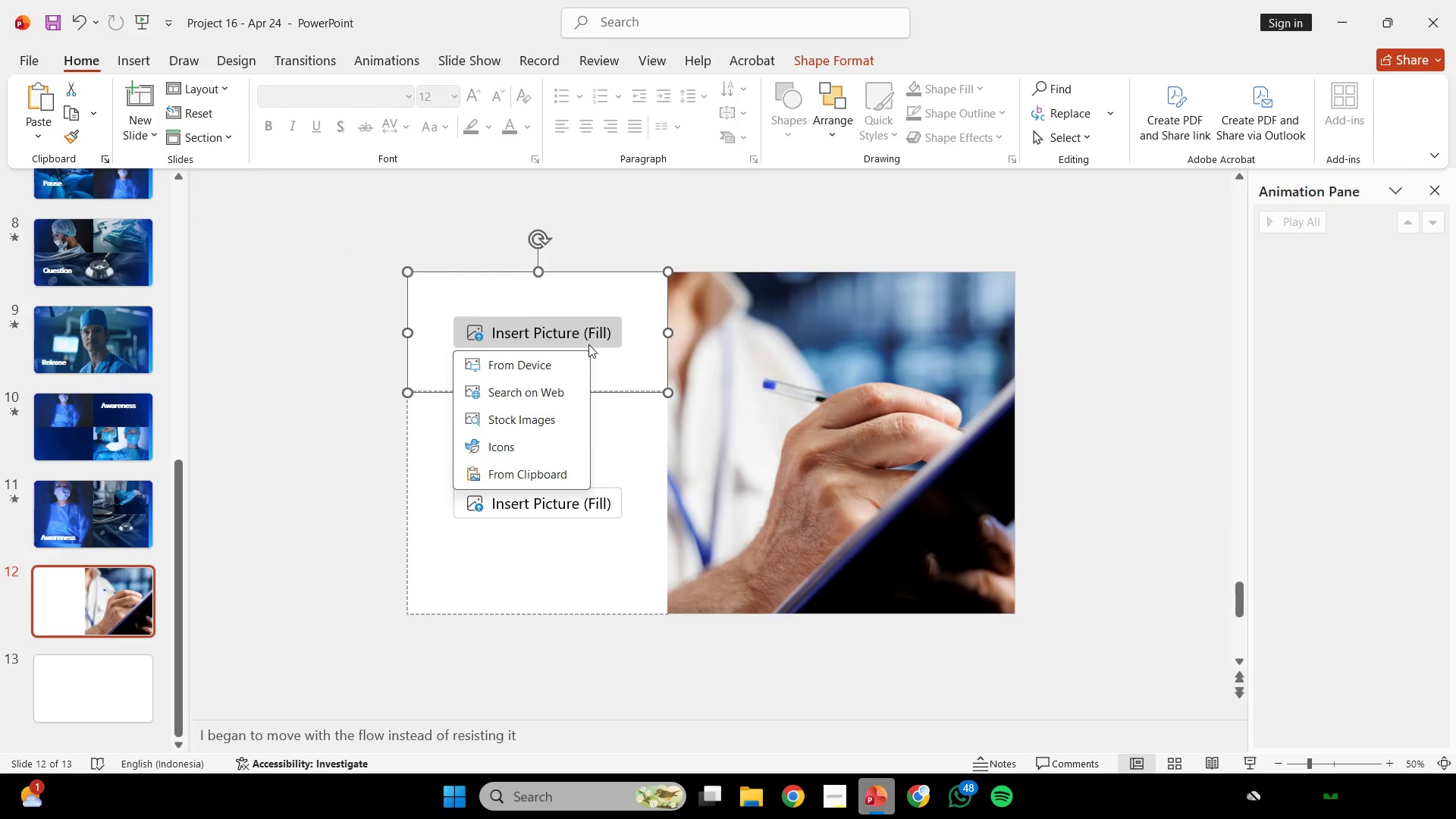 
double_click([565, 366])
 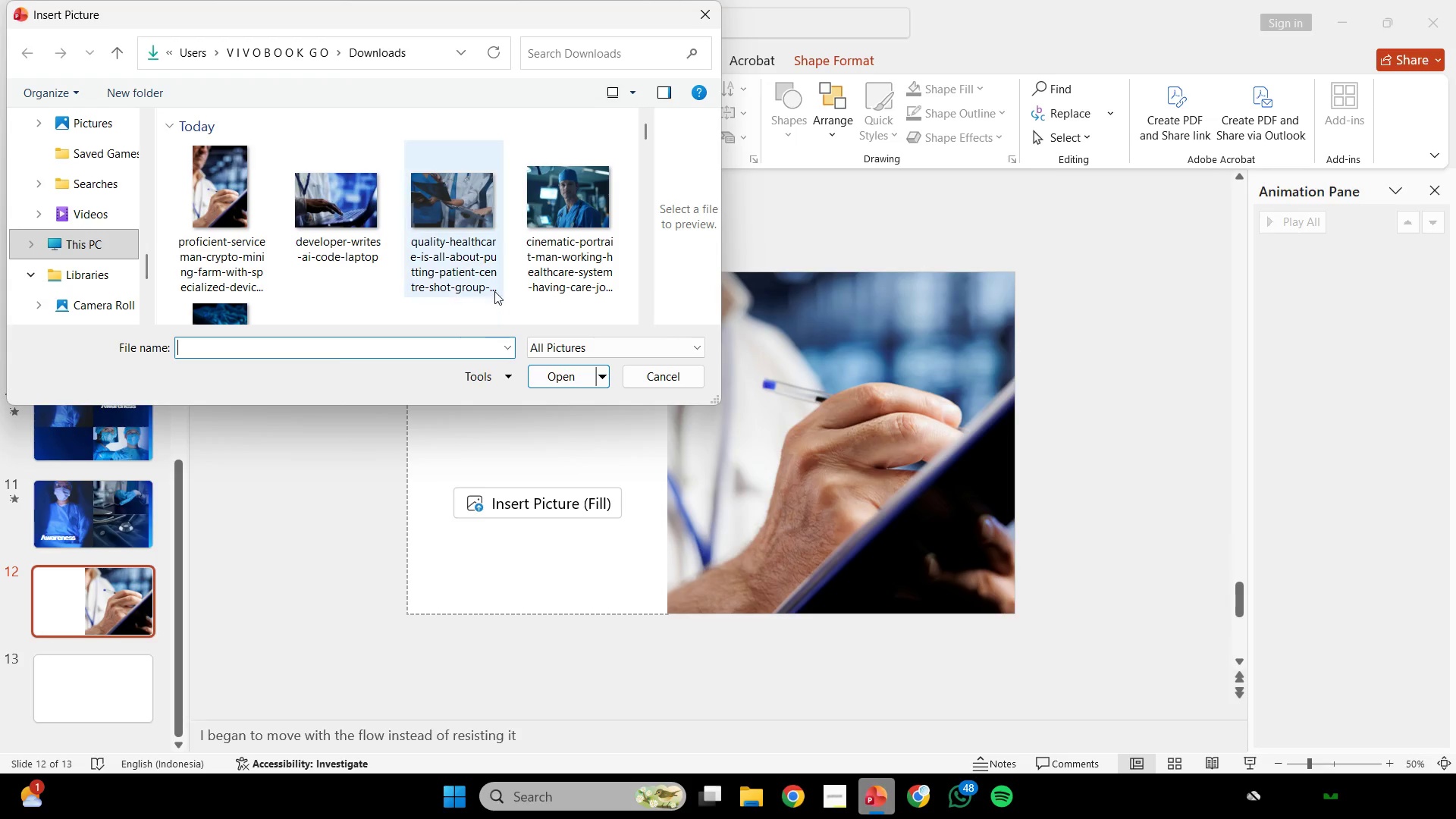 
double_click([352, 227])
 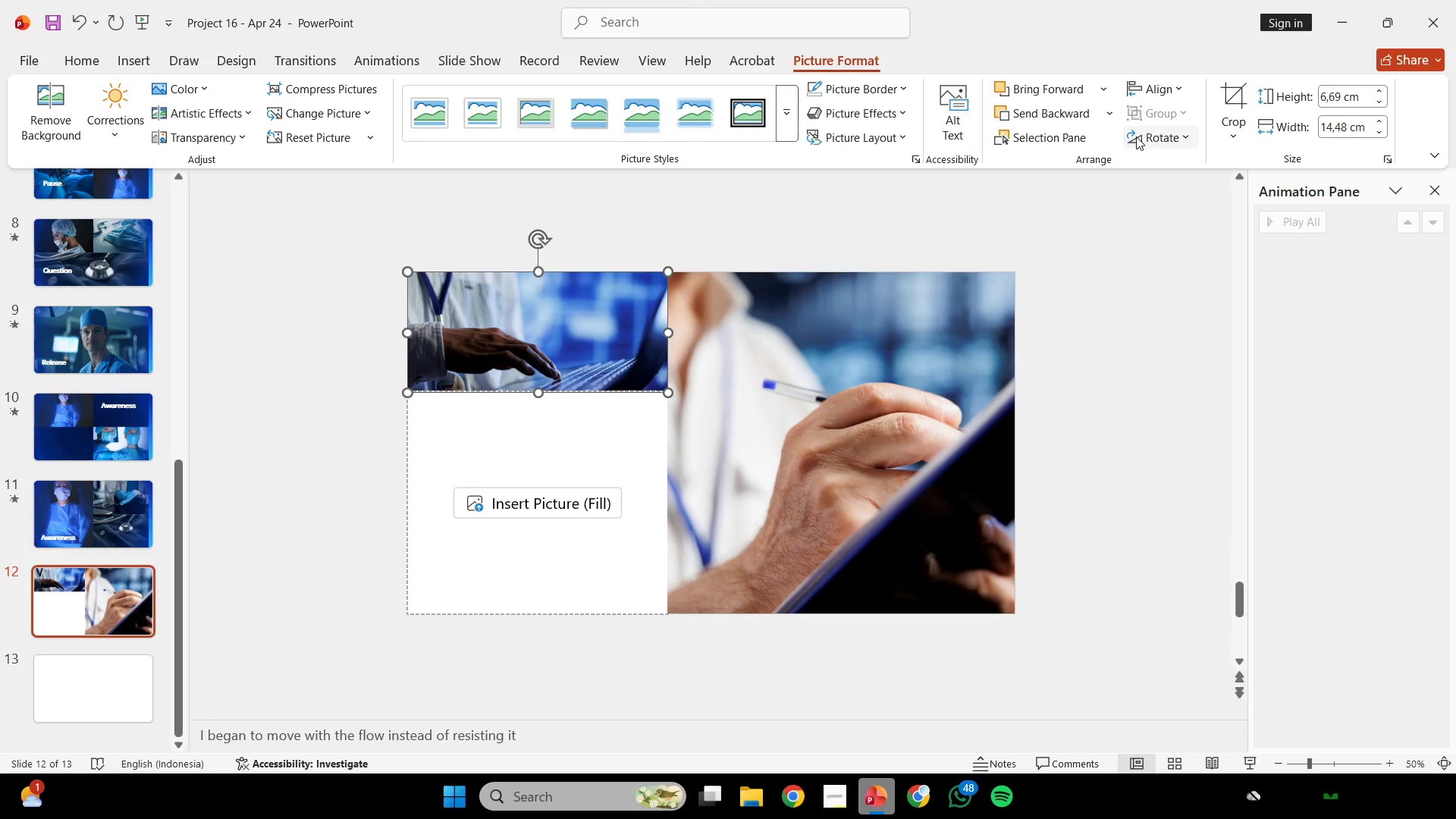 
left_click([1241, 94])
 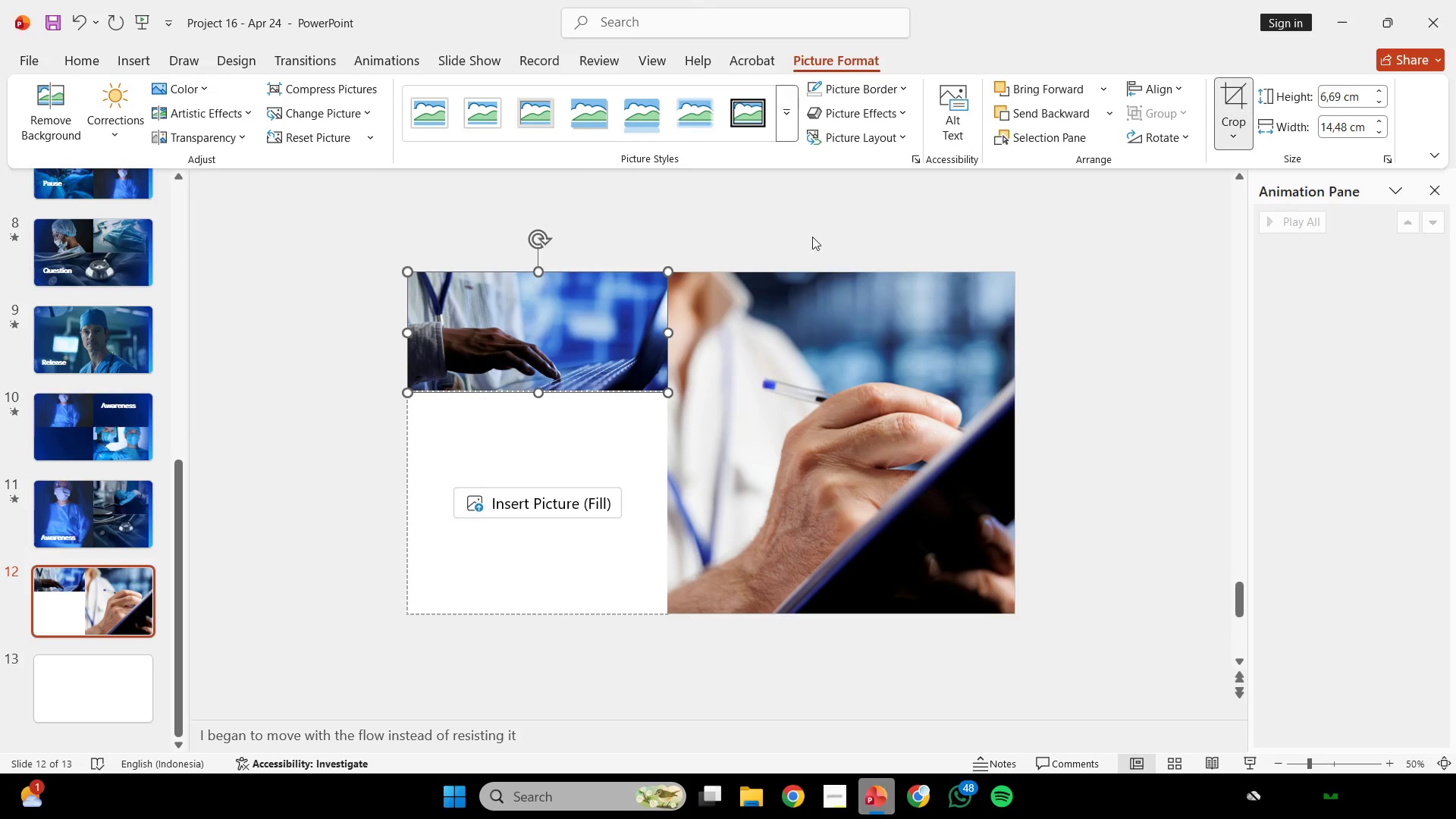 
hold_key(key=ShiftLeft, duration=1.91)
left_click_drag(start_coordinate=[507, 331], to_coordinate=[509, 312])
 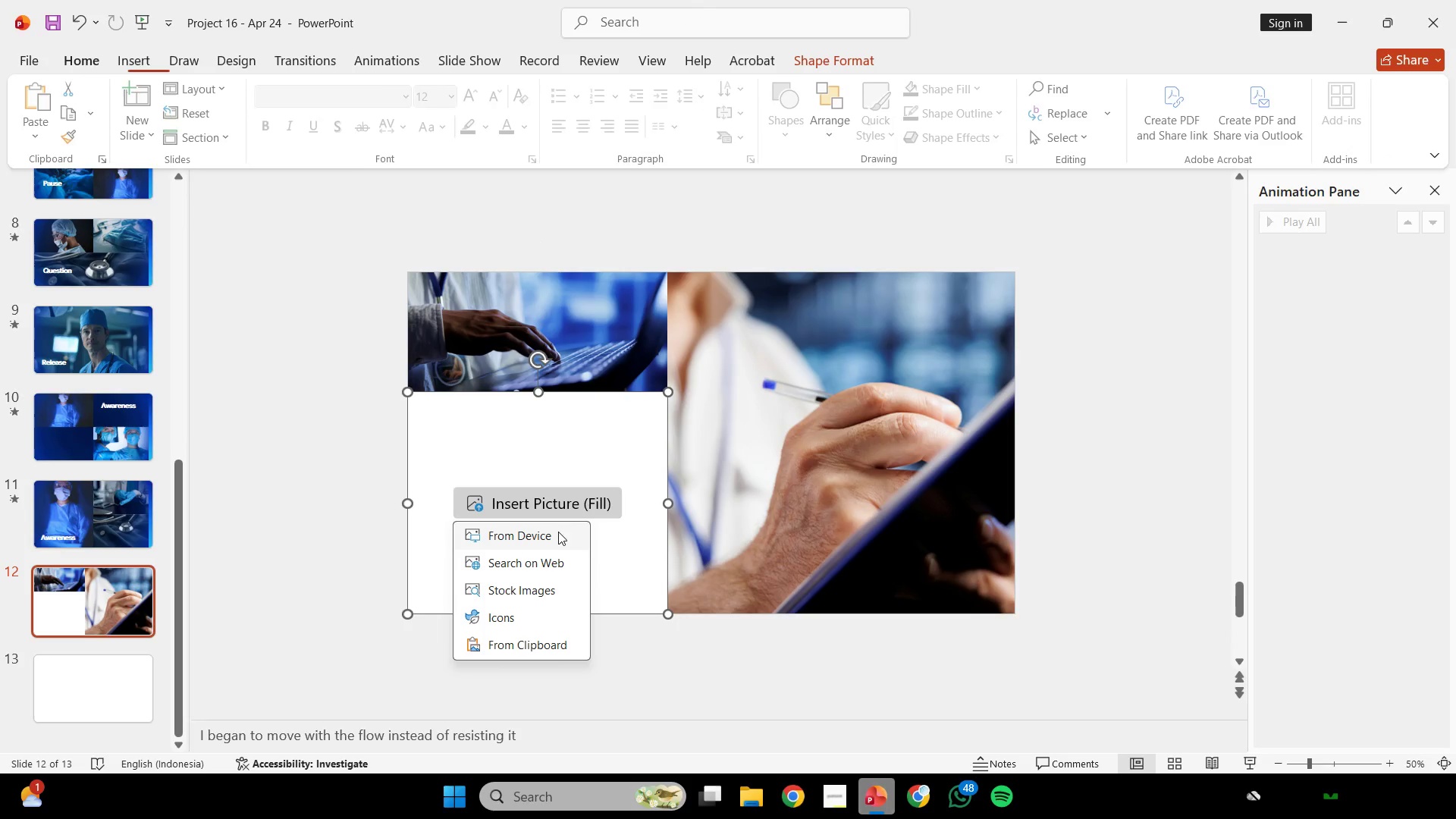 
double_click([557, 535])
 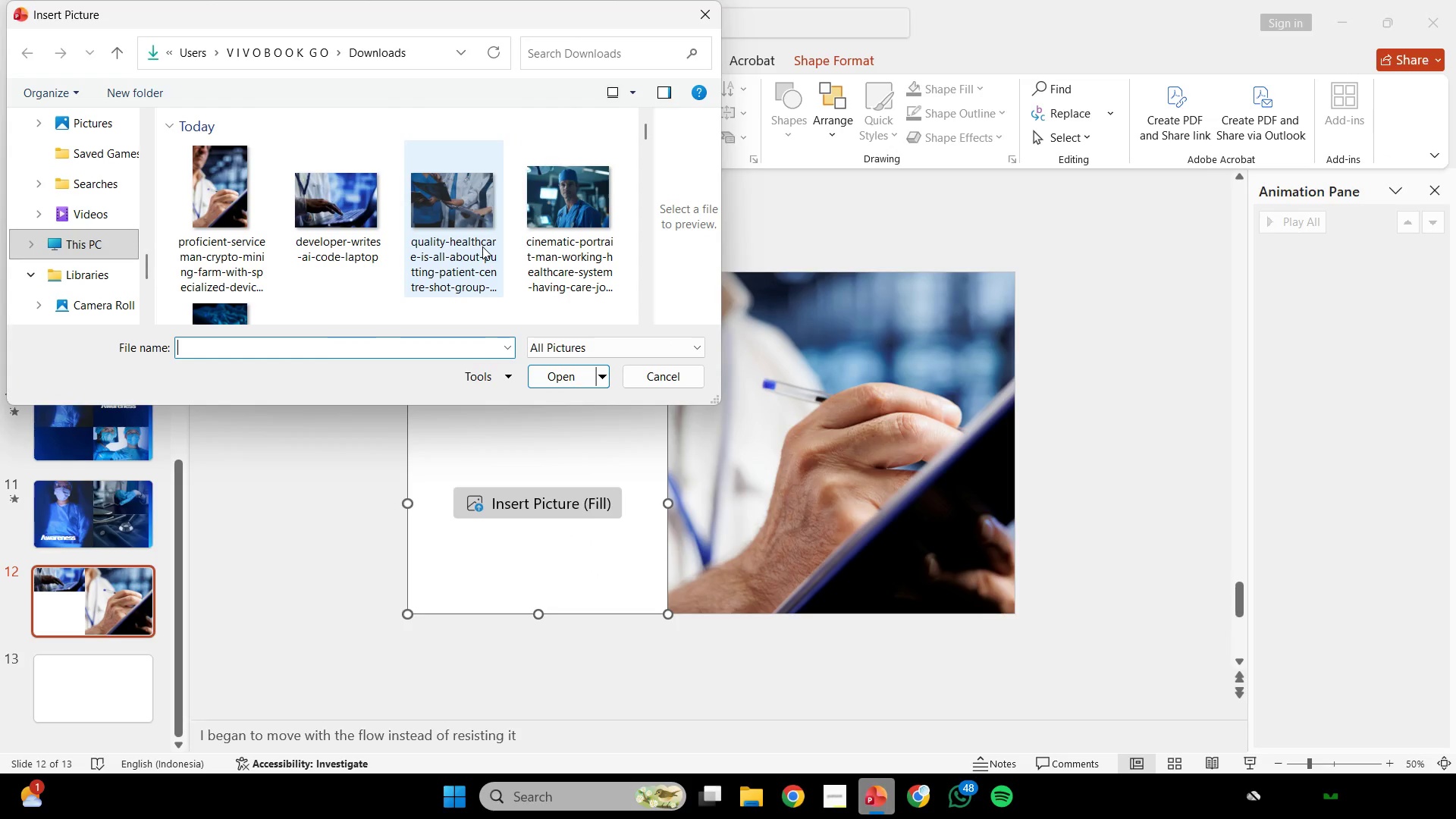 
double_click([482, 246])
 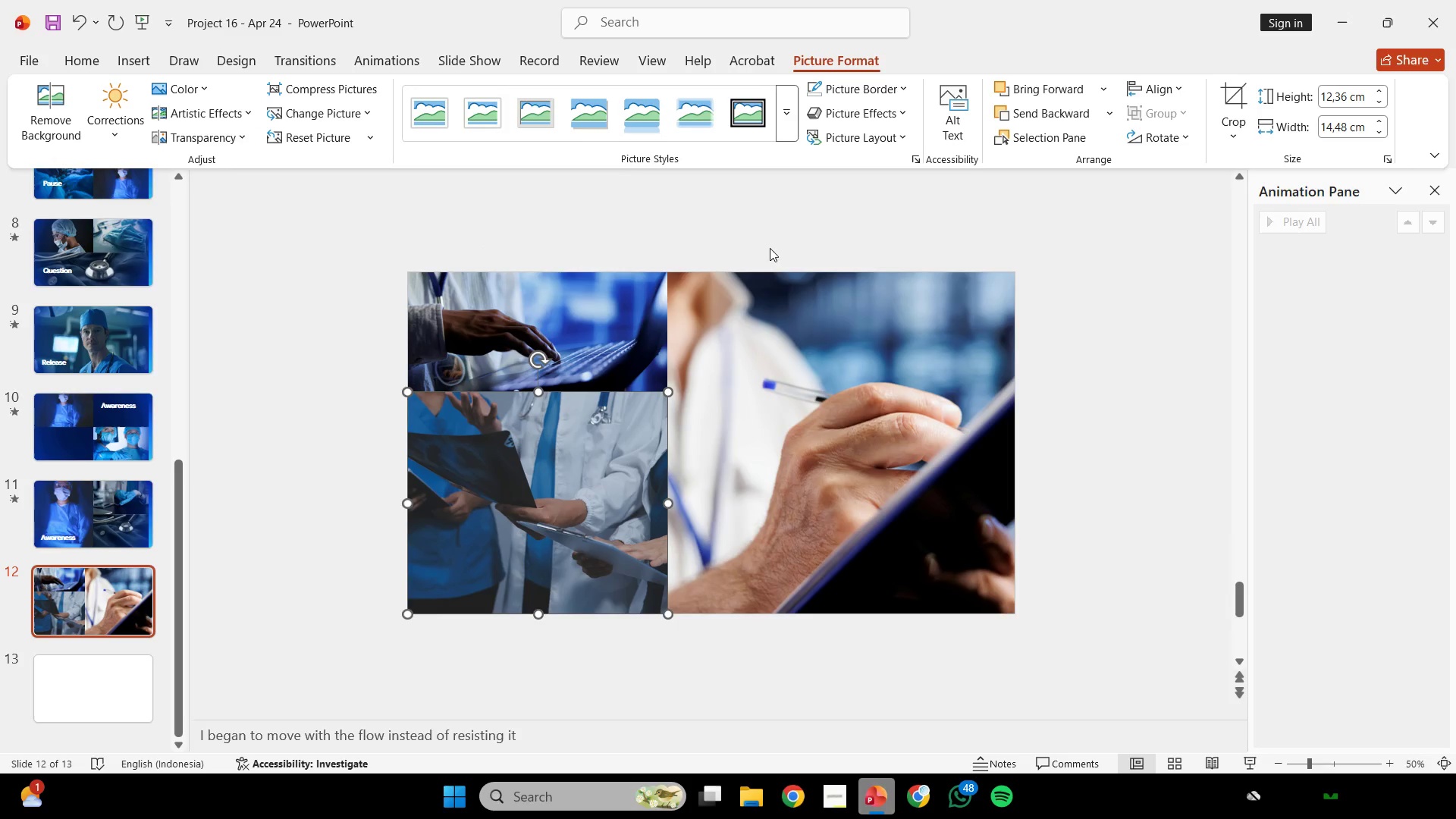 
left_click([789, 235])
 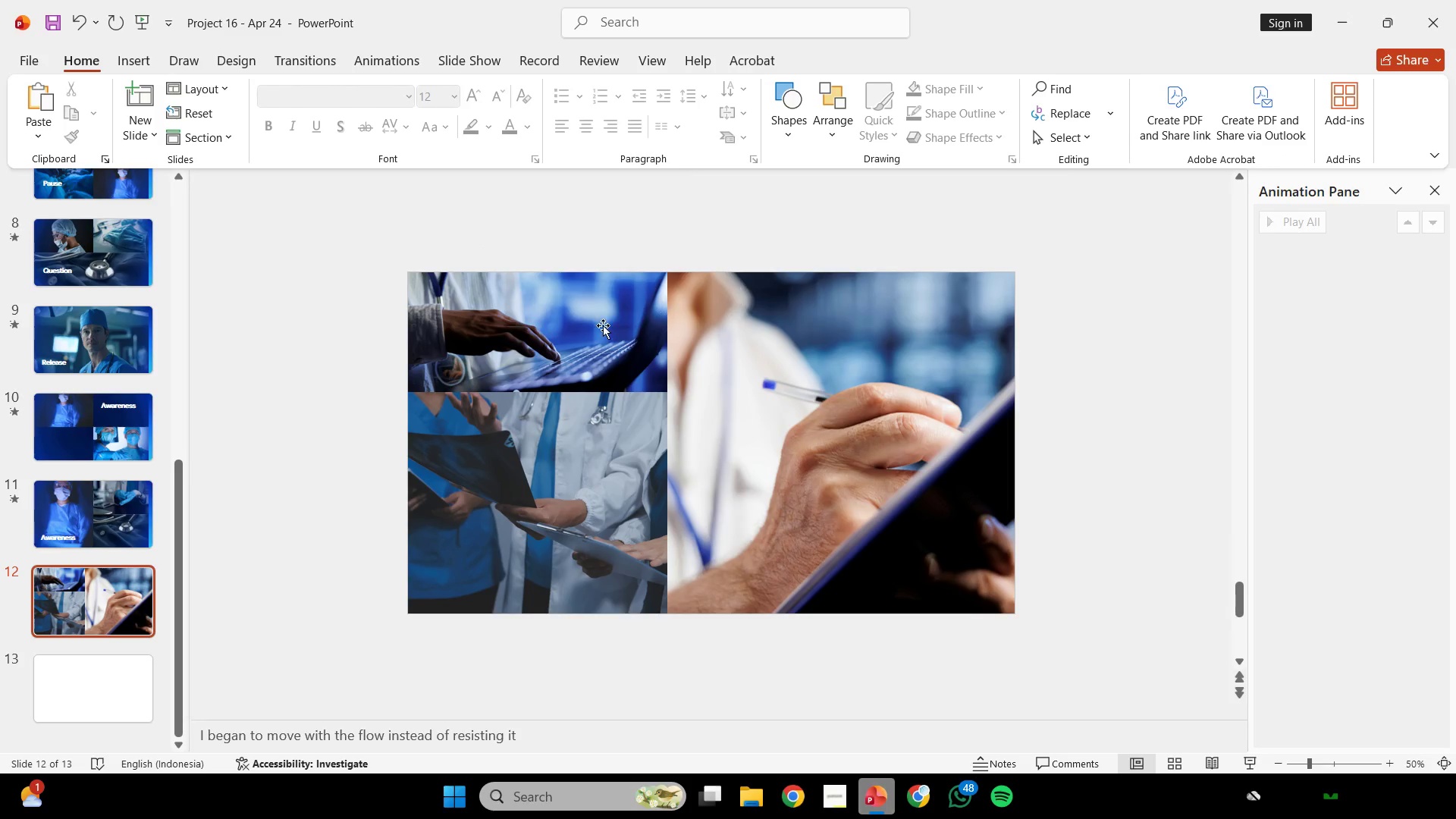 
key(Control+Z)
 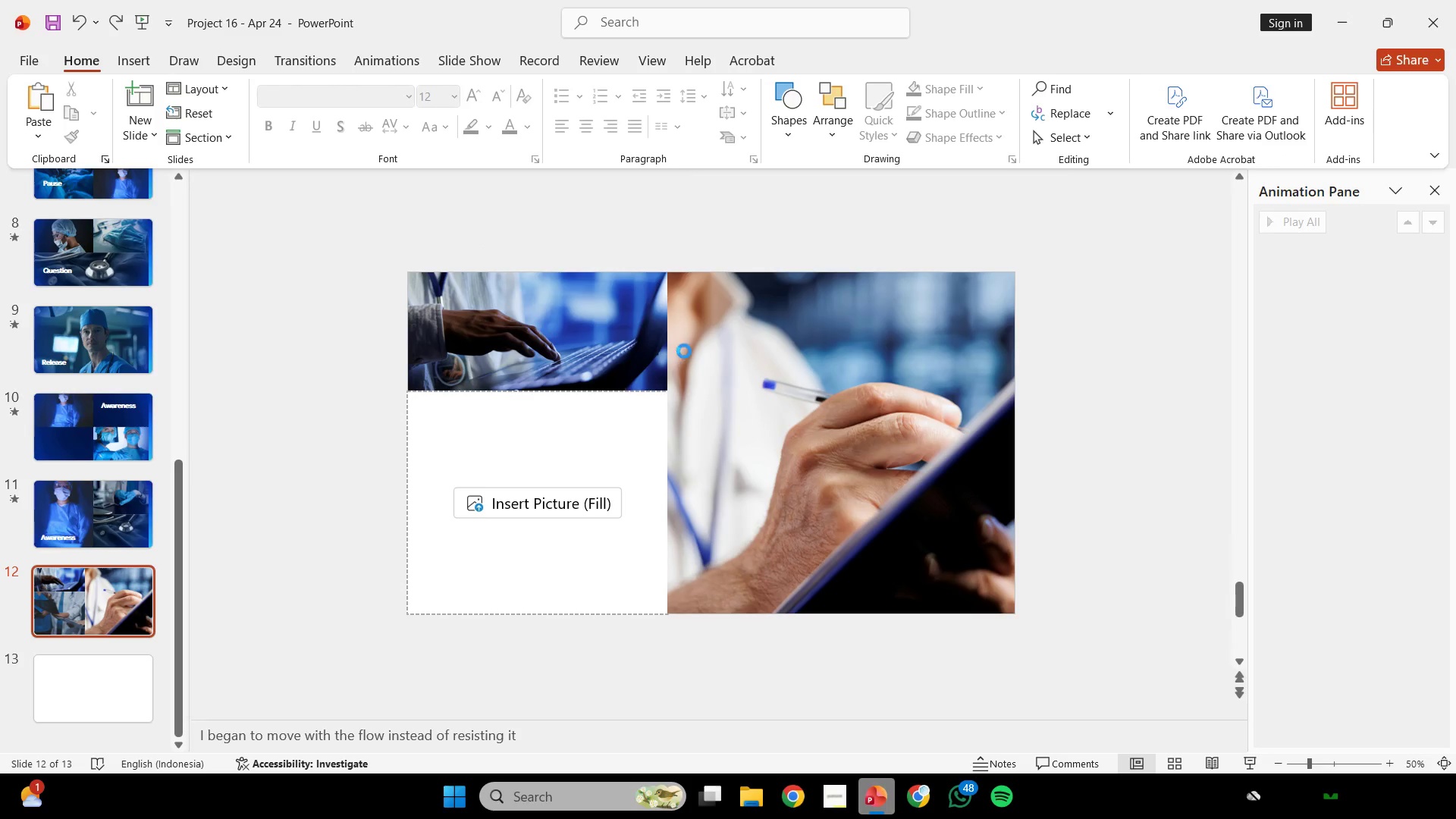 
key(Control+Z)
 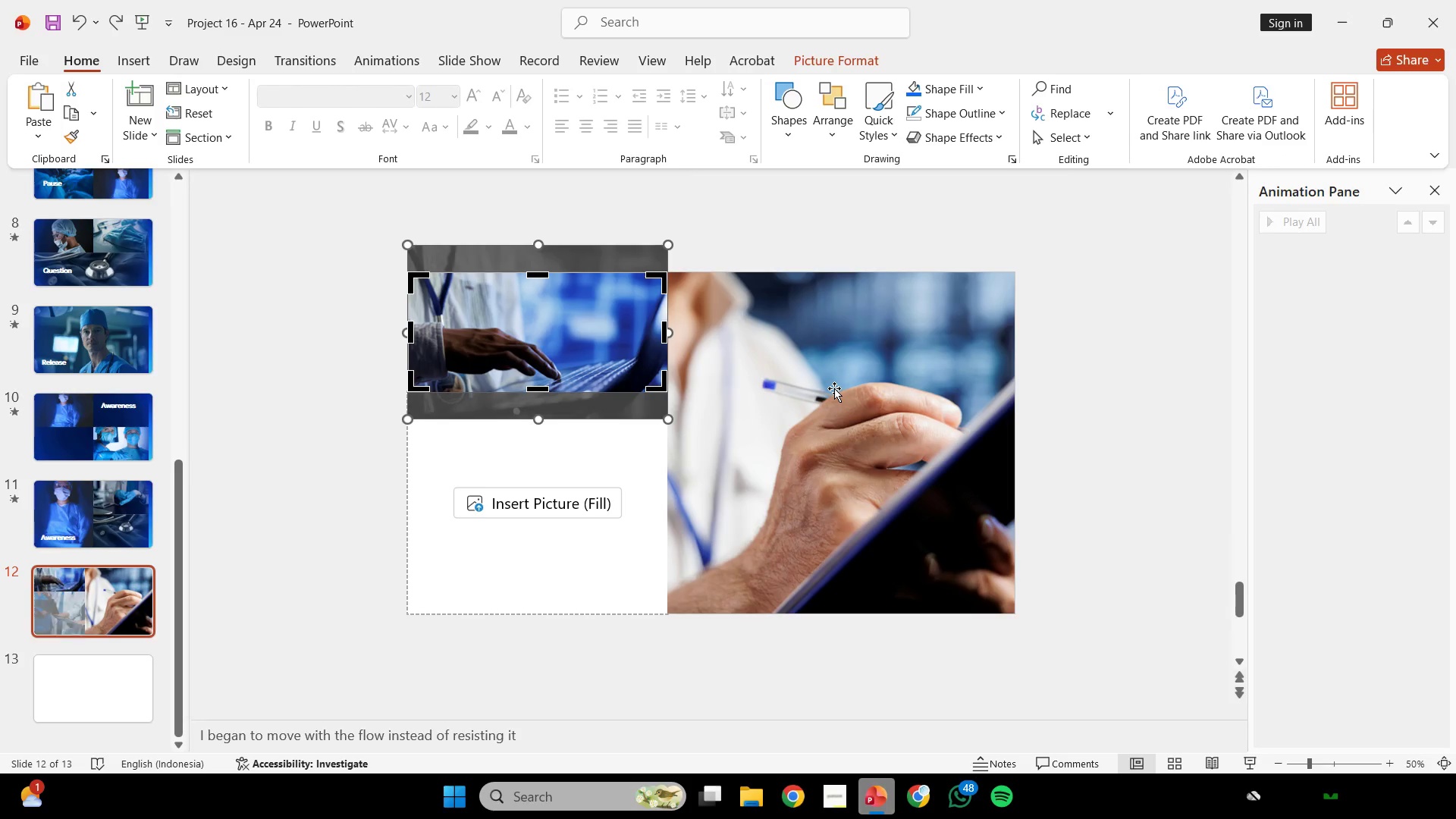 
key(Control+Z)
 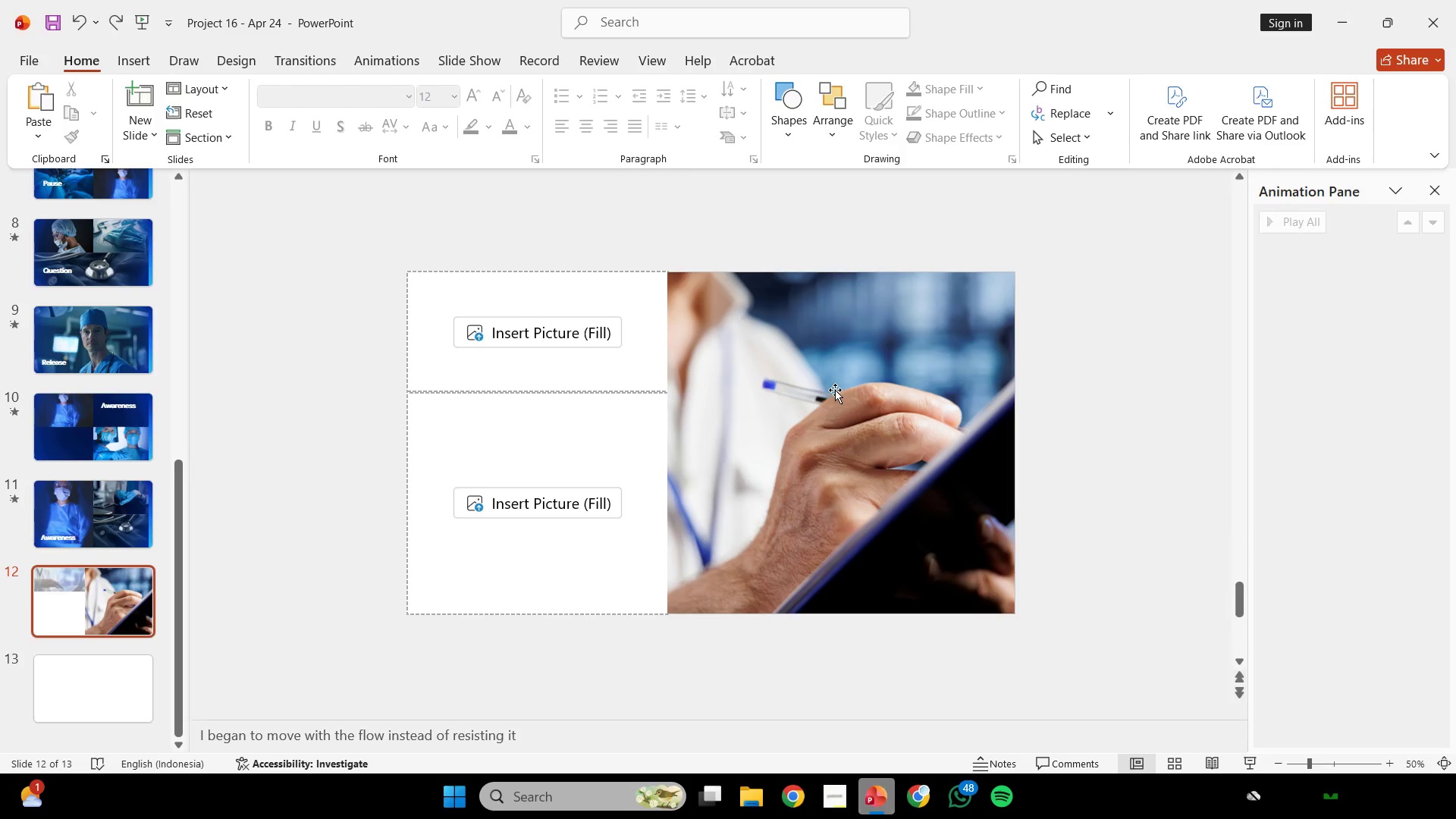 
key(Control+ControlLeft)
 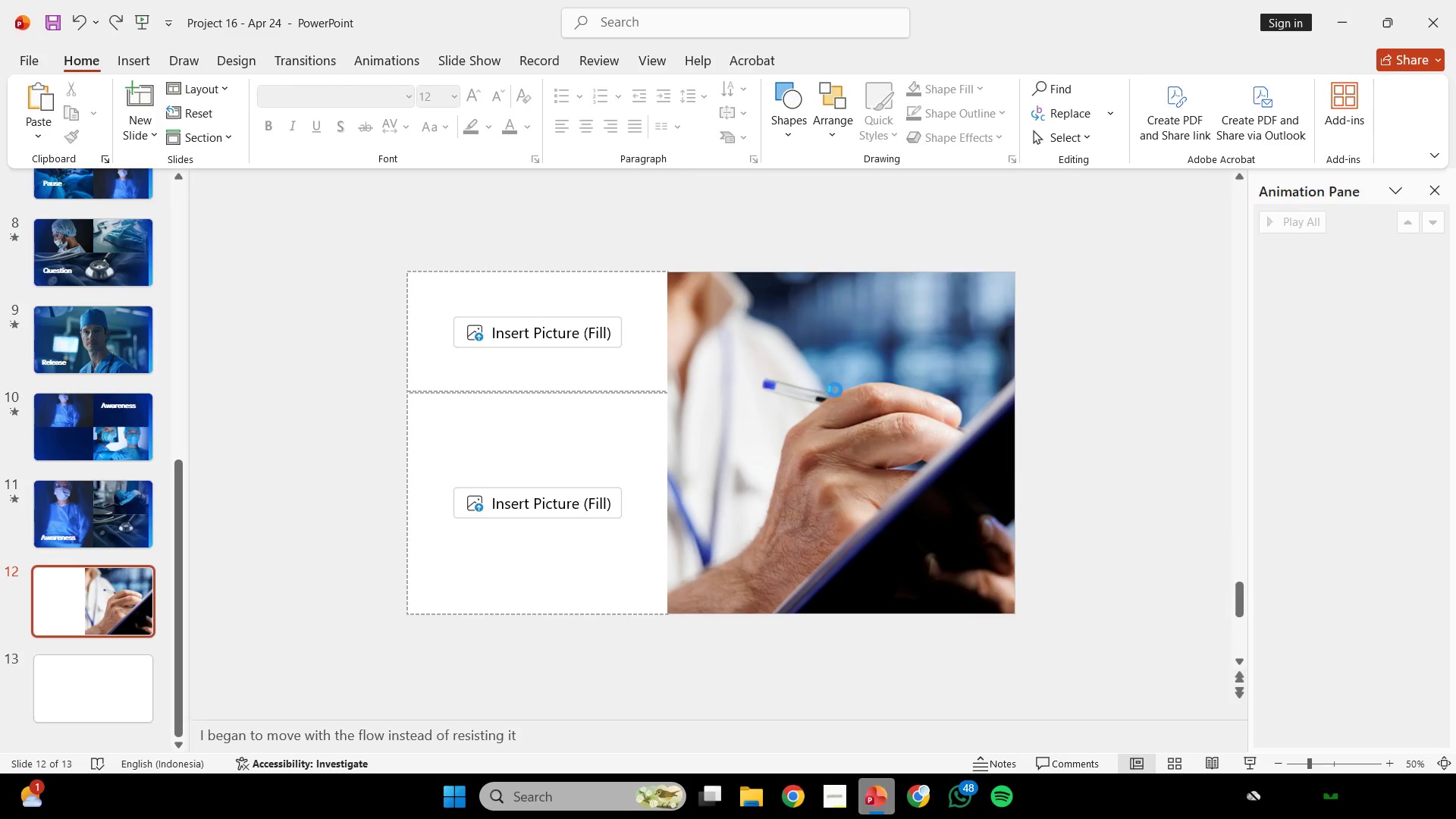 
key(Control+Z)
 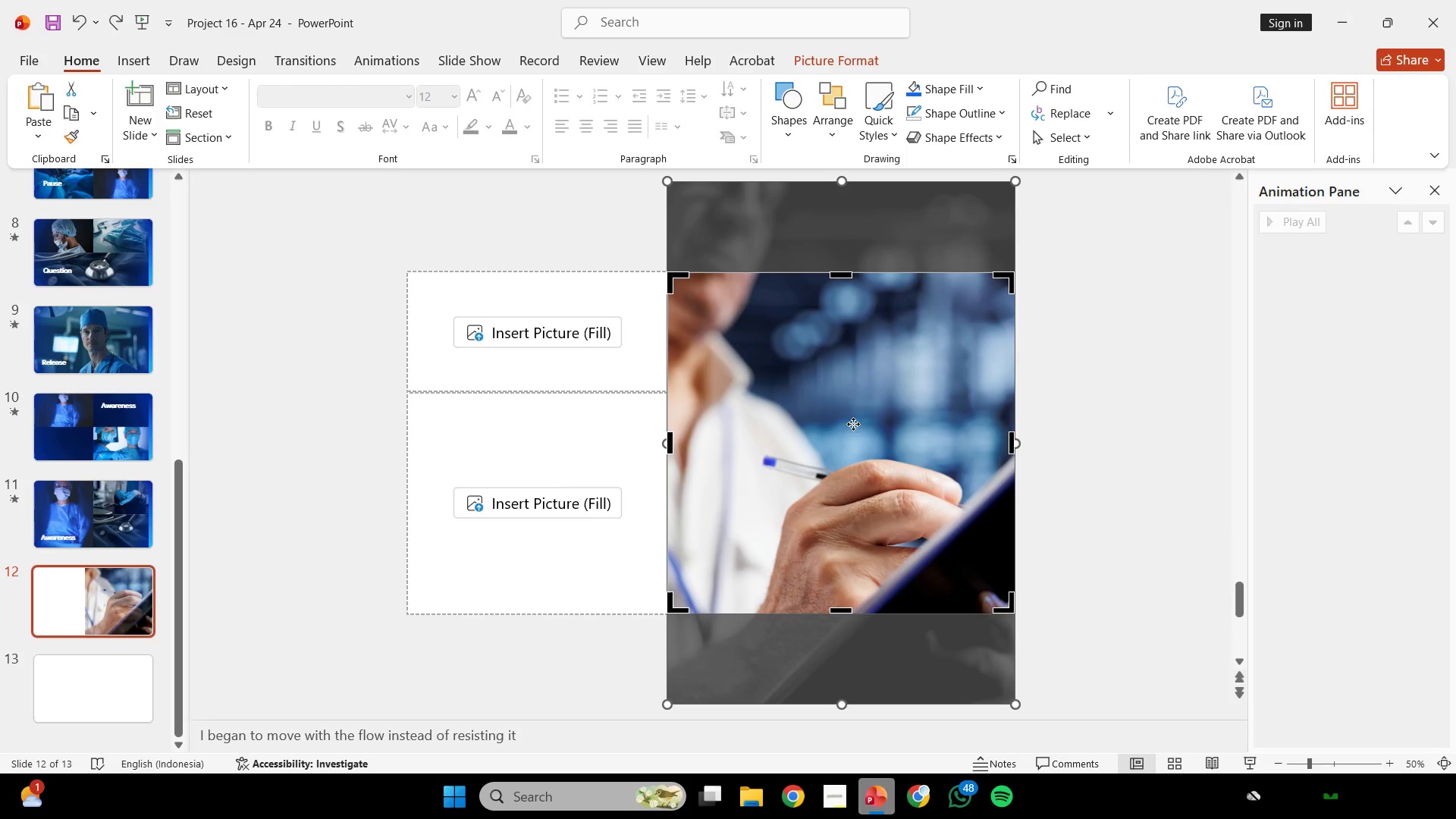 
key(Control+ControlLeft)
 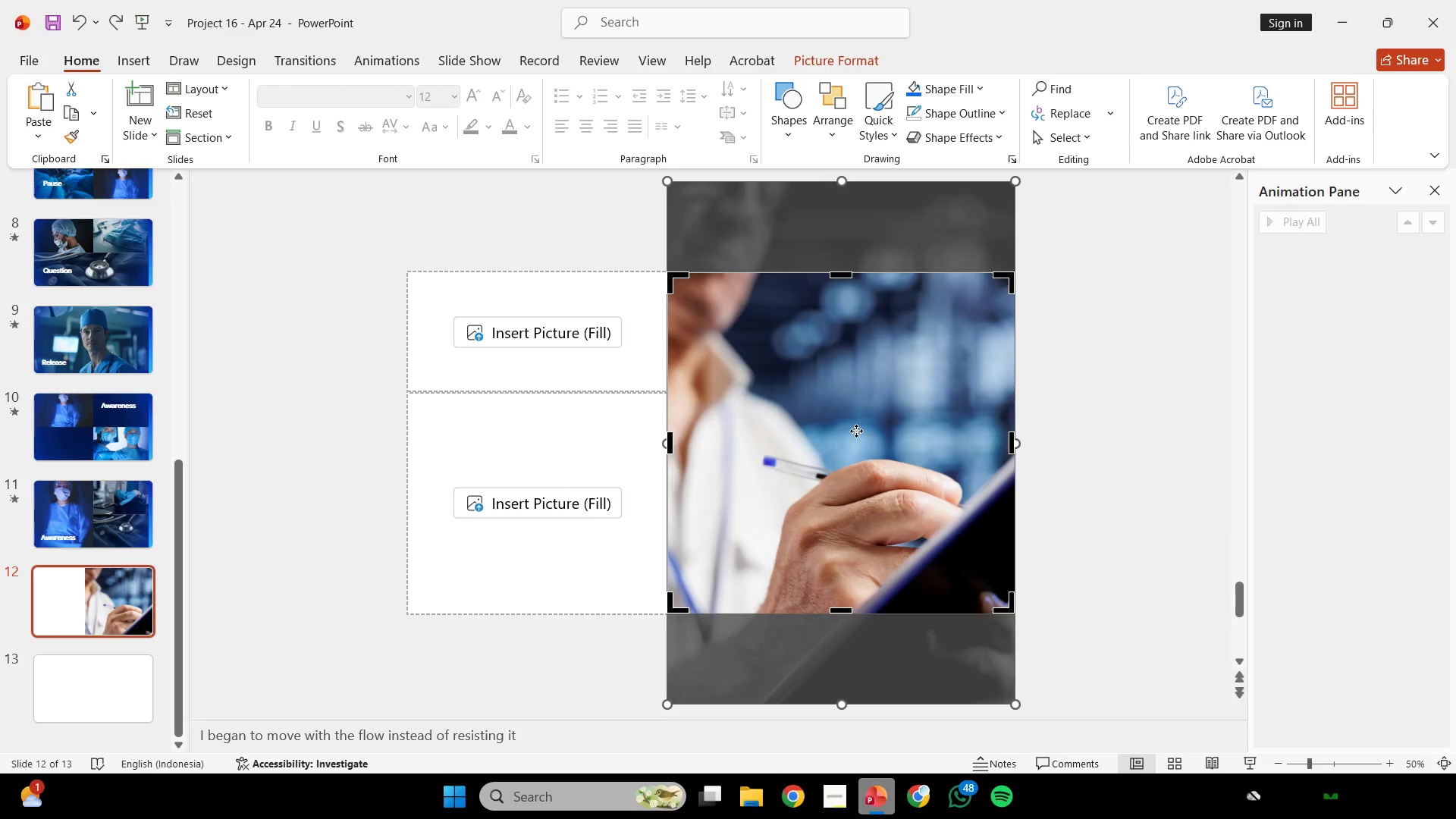 
key(Control+Z)
 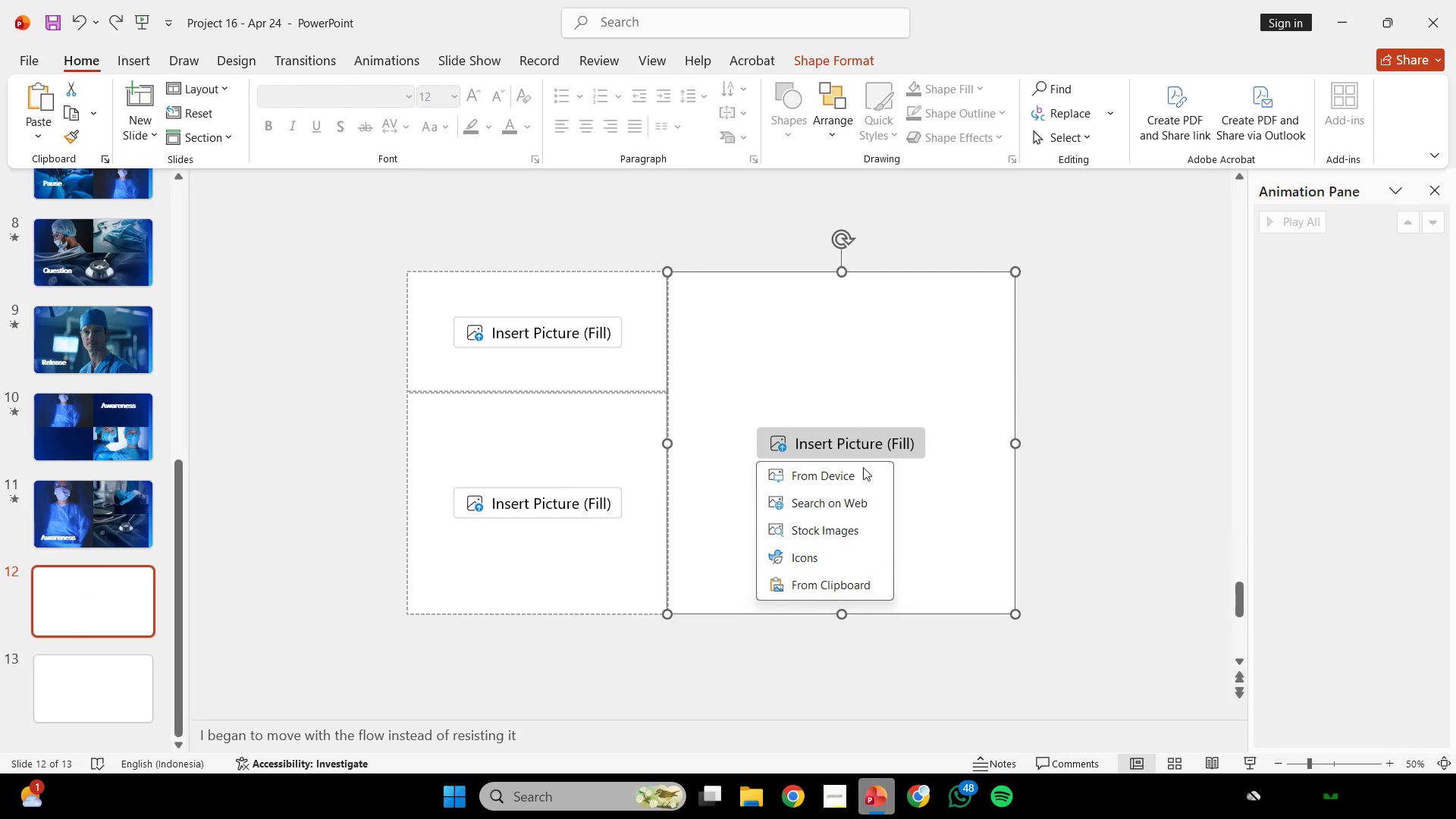 
double_click([857, 476])
 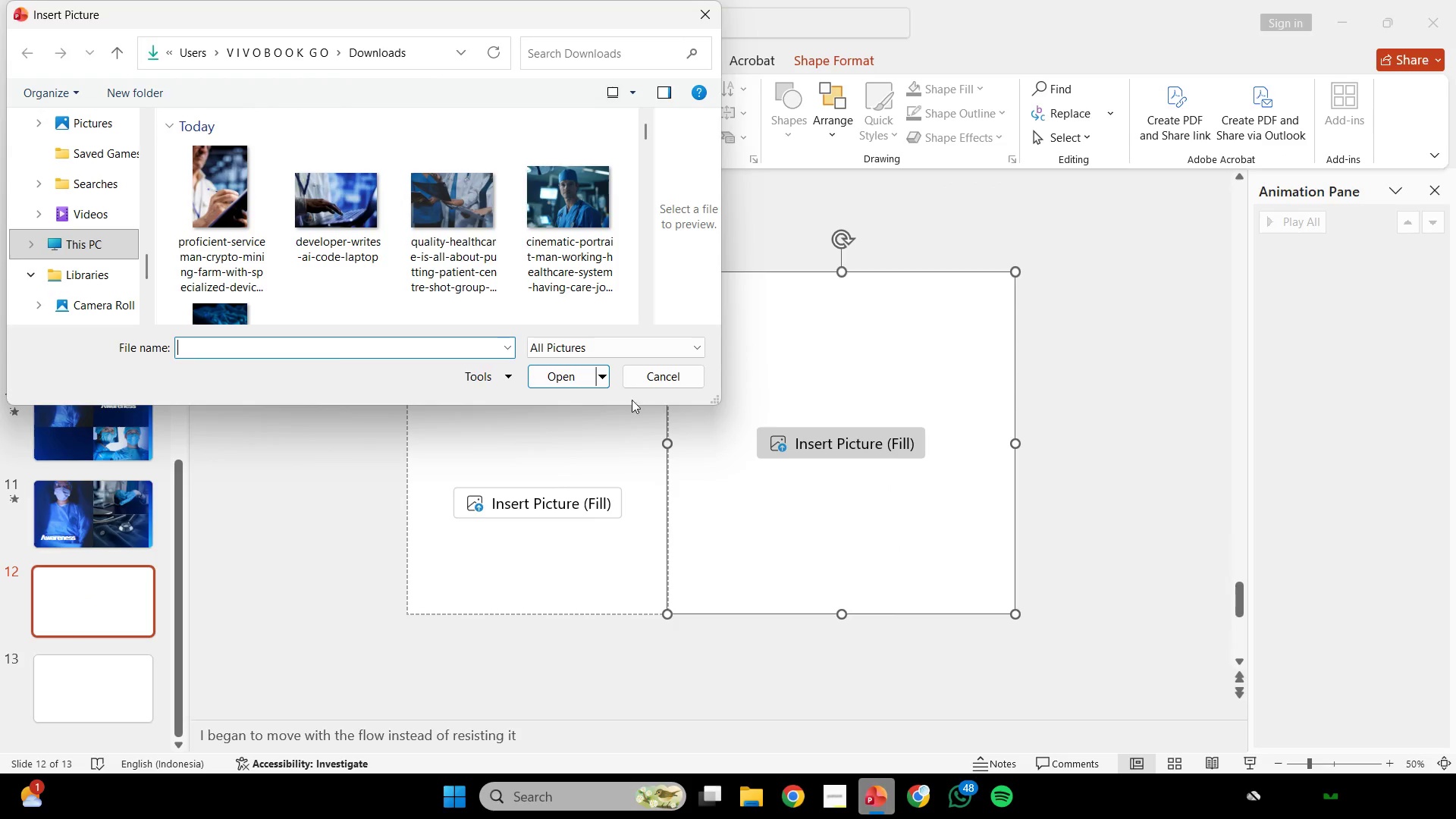 
left_click([464, 274])
 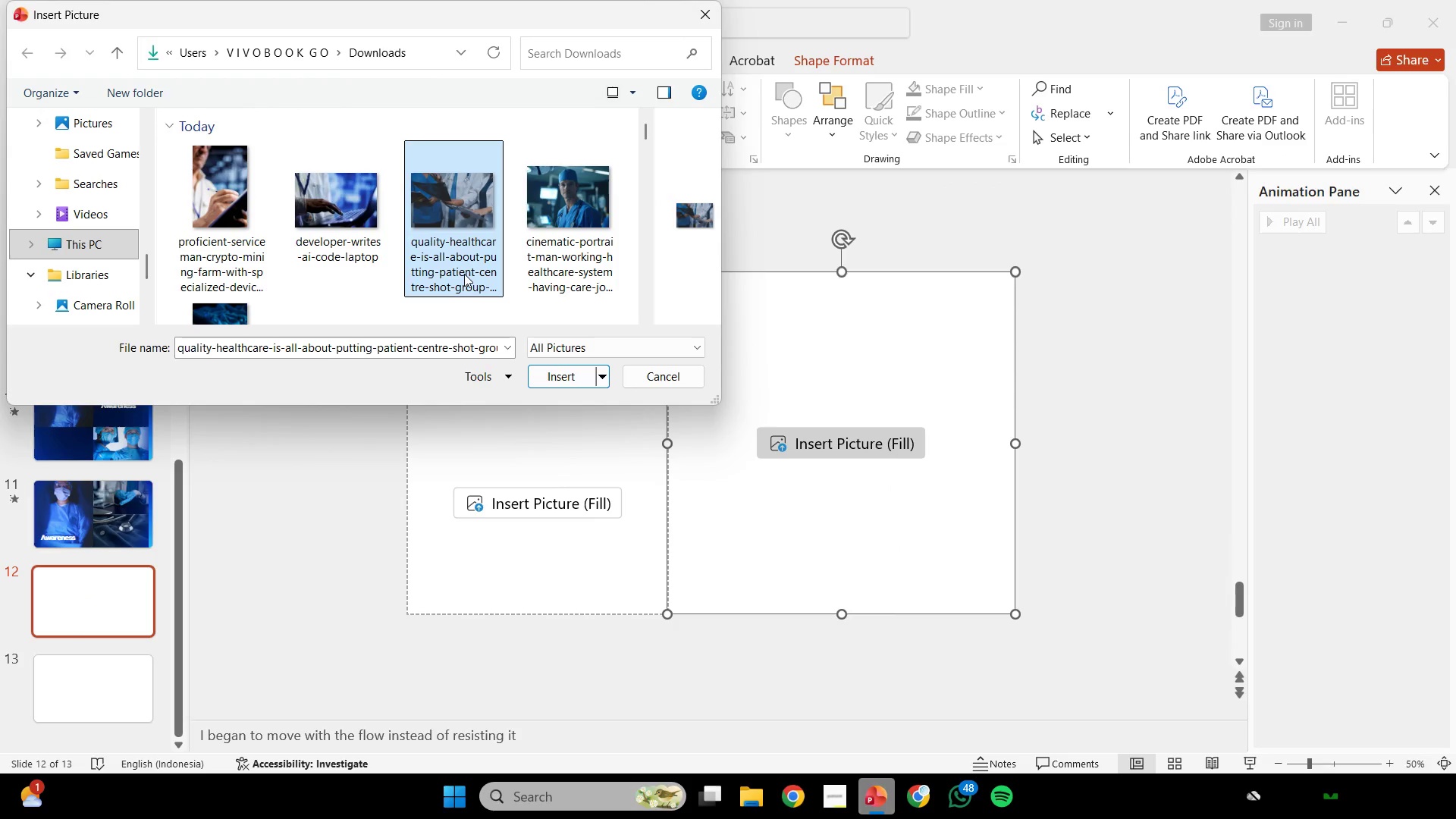 
double_click([464, 274])
 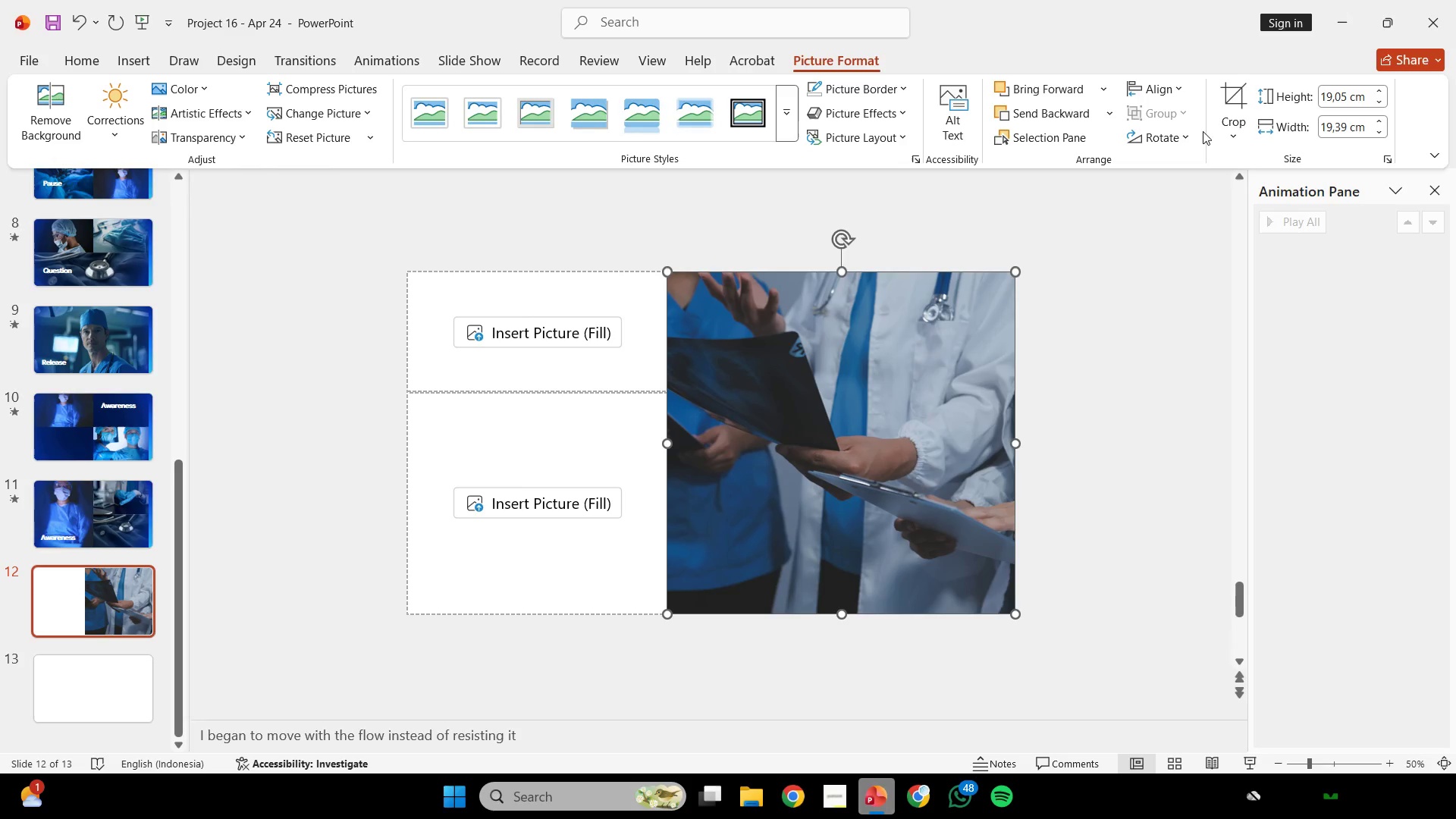 
left_click([1232, 103])
 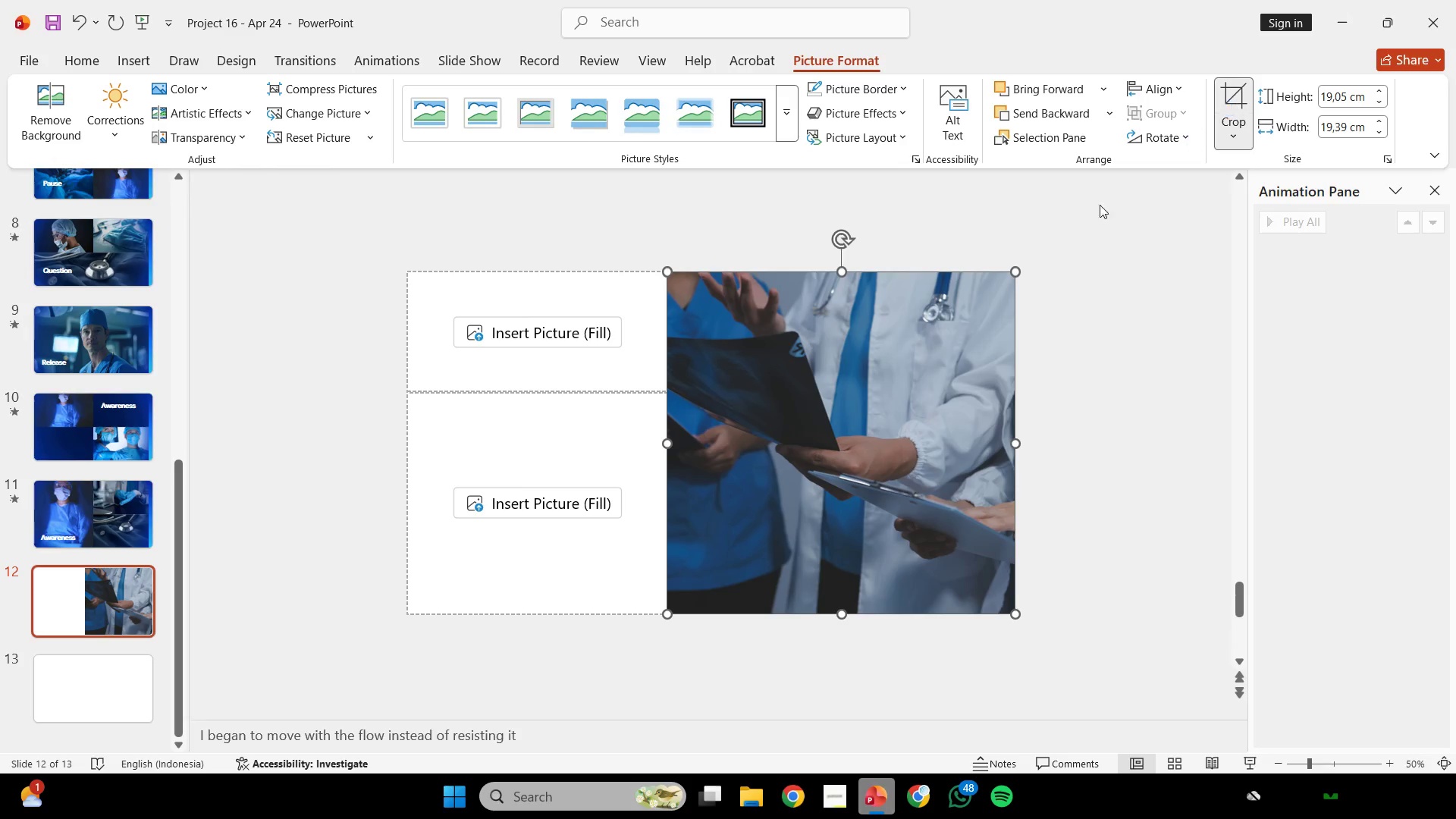 
hold_key(key=ShiftLeft, duration=0.98)
left_click_drag(start_coordinate=[804, 365], to_coordinate=[804, 369])
 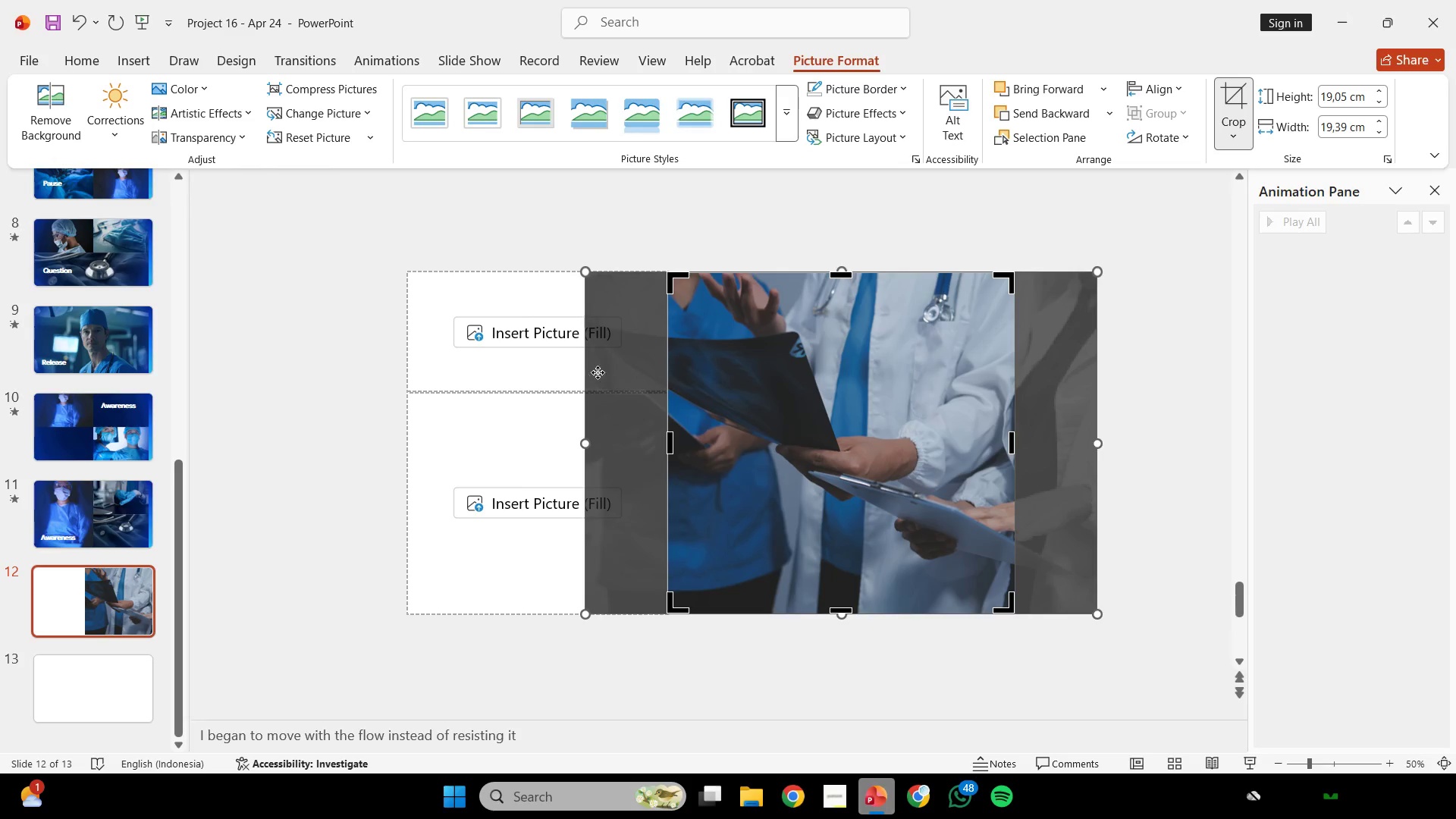 
hold_key(key=ShiftLeft, duration=1.89)
left_click_drag(start_coordinate=[789, 374], to_coordinate=[873, 369])
 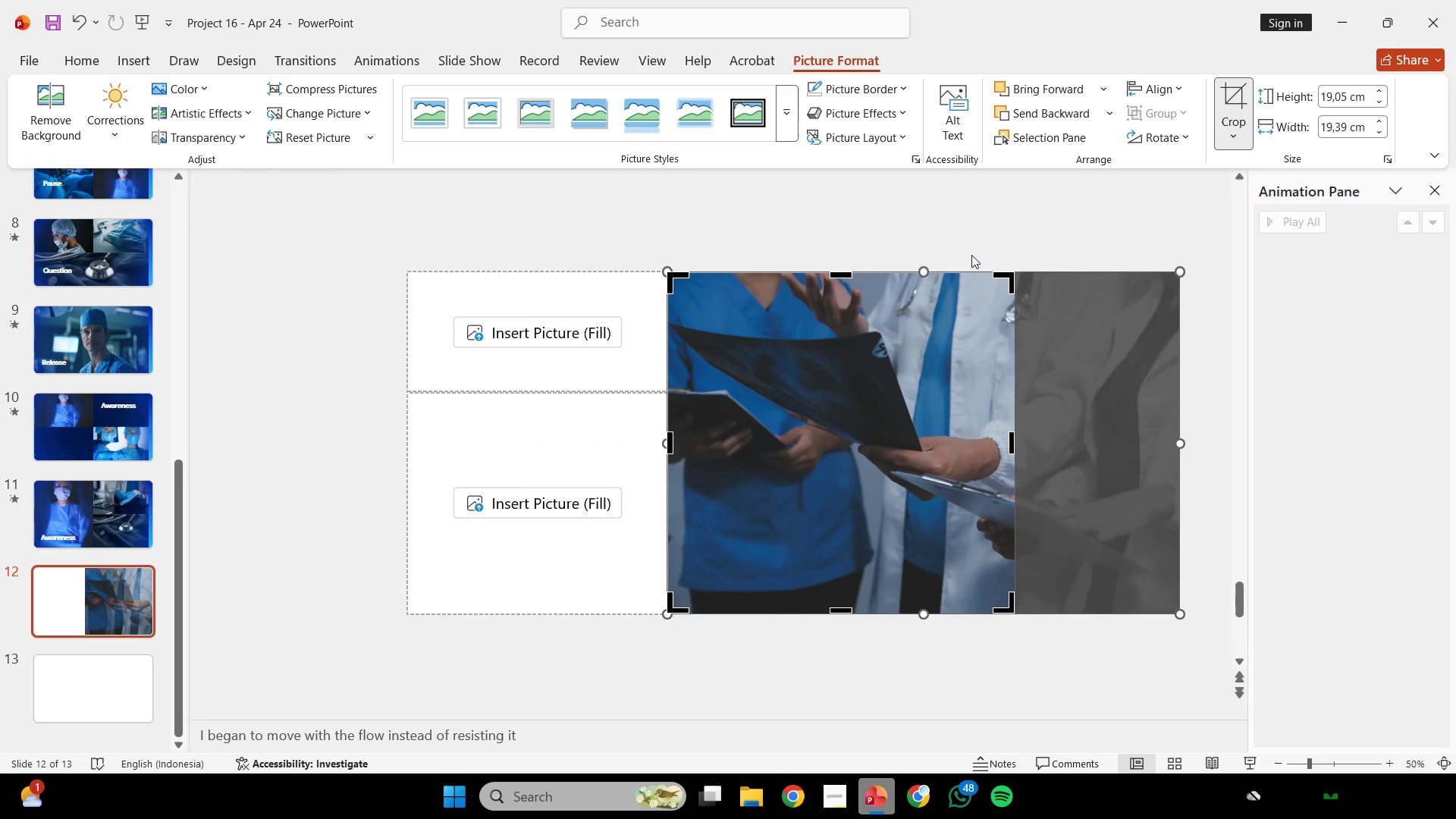 
left_click([971, 255])
 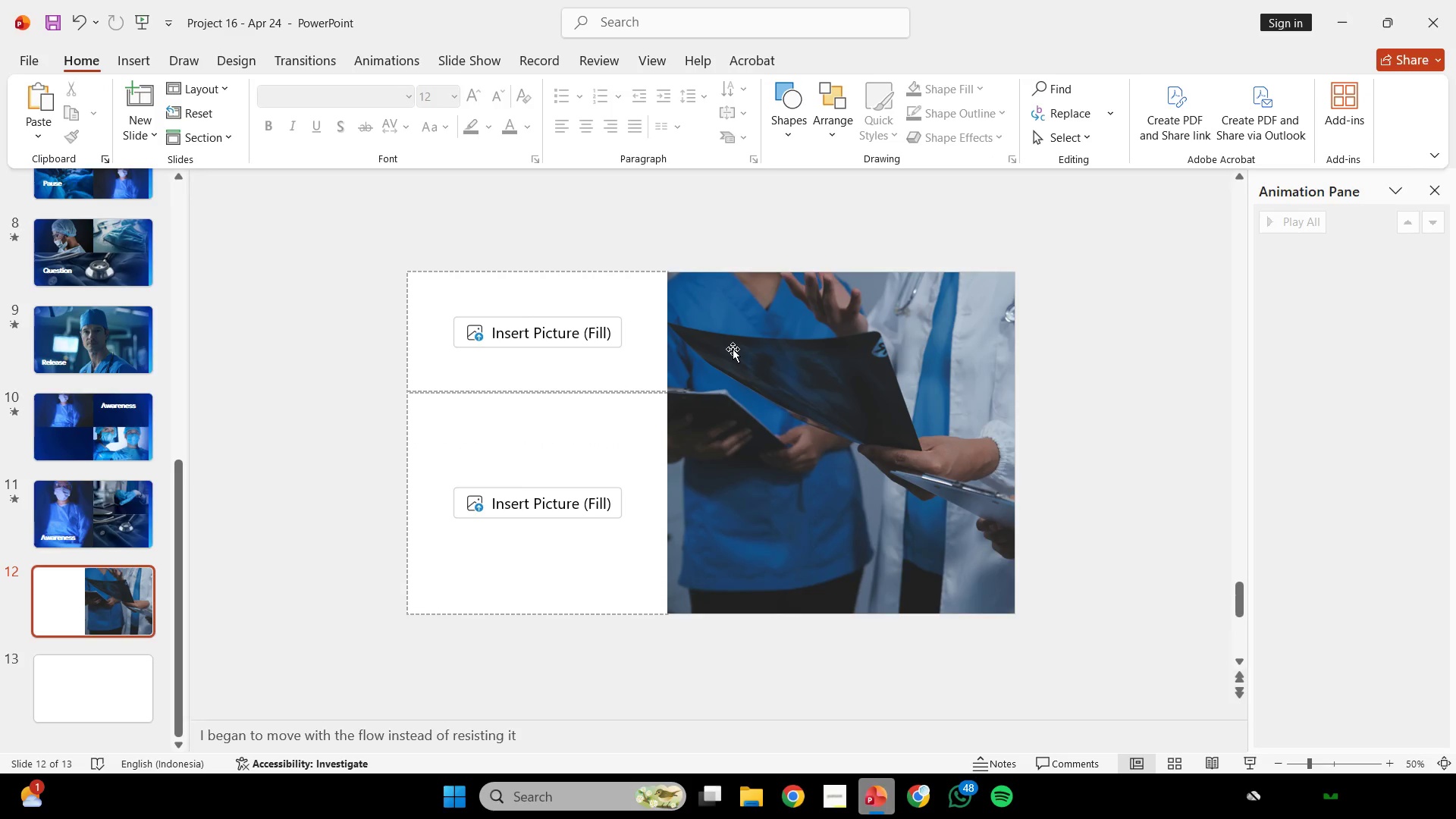 
wait(16.78)
 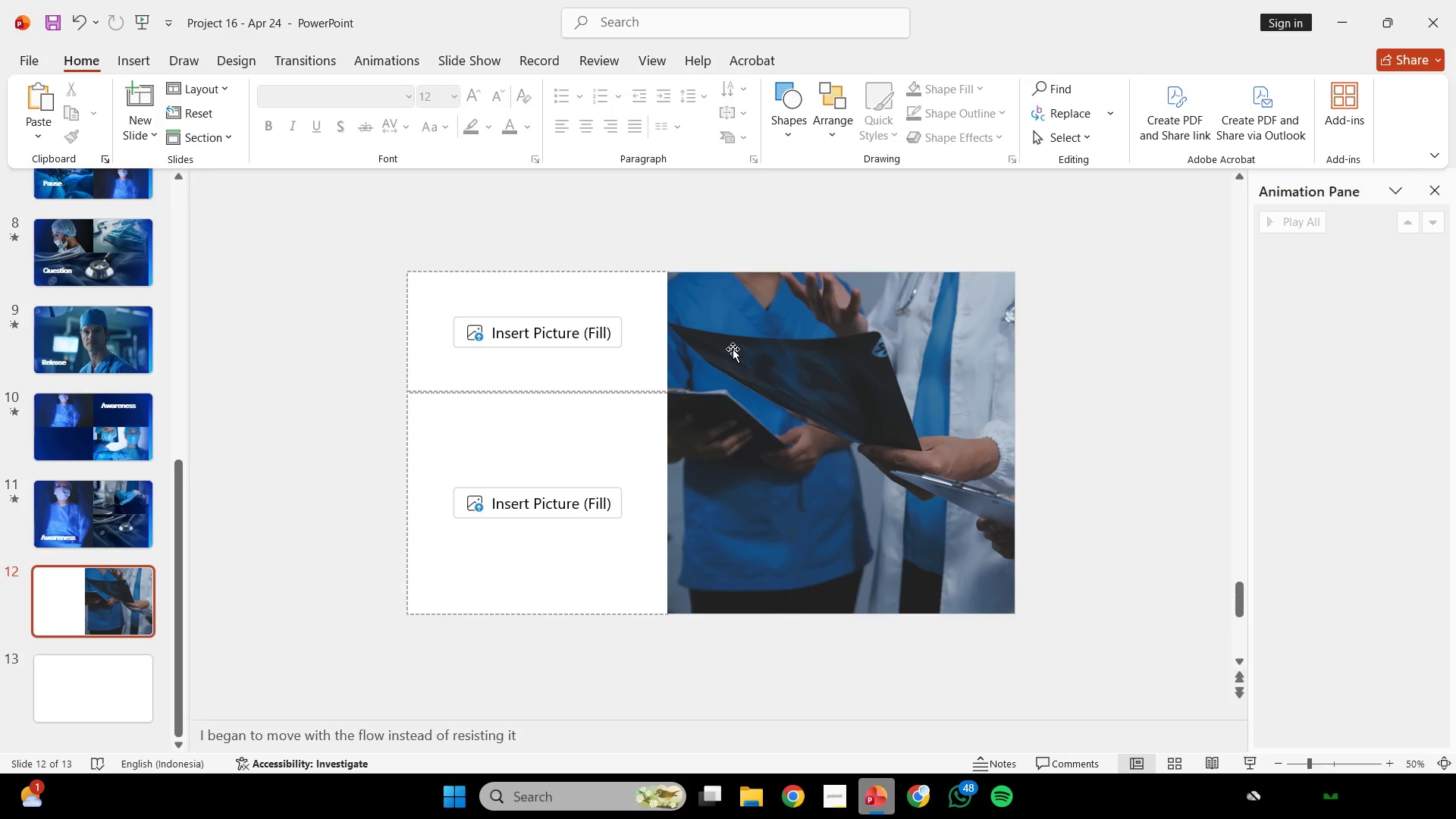 
left_click([586, 344])
 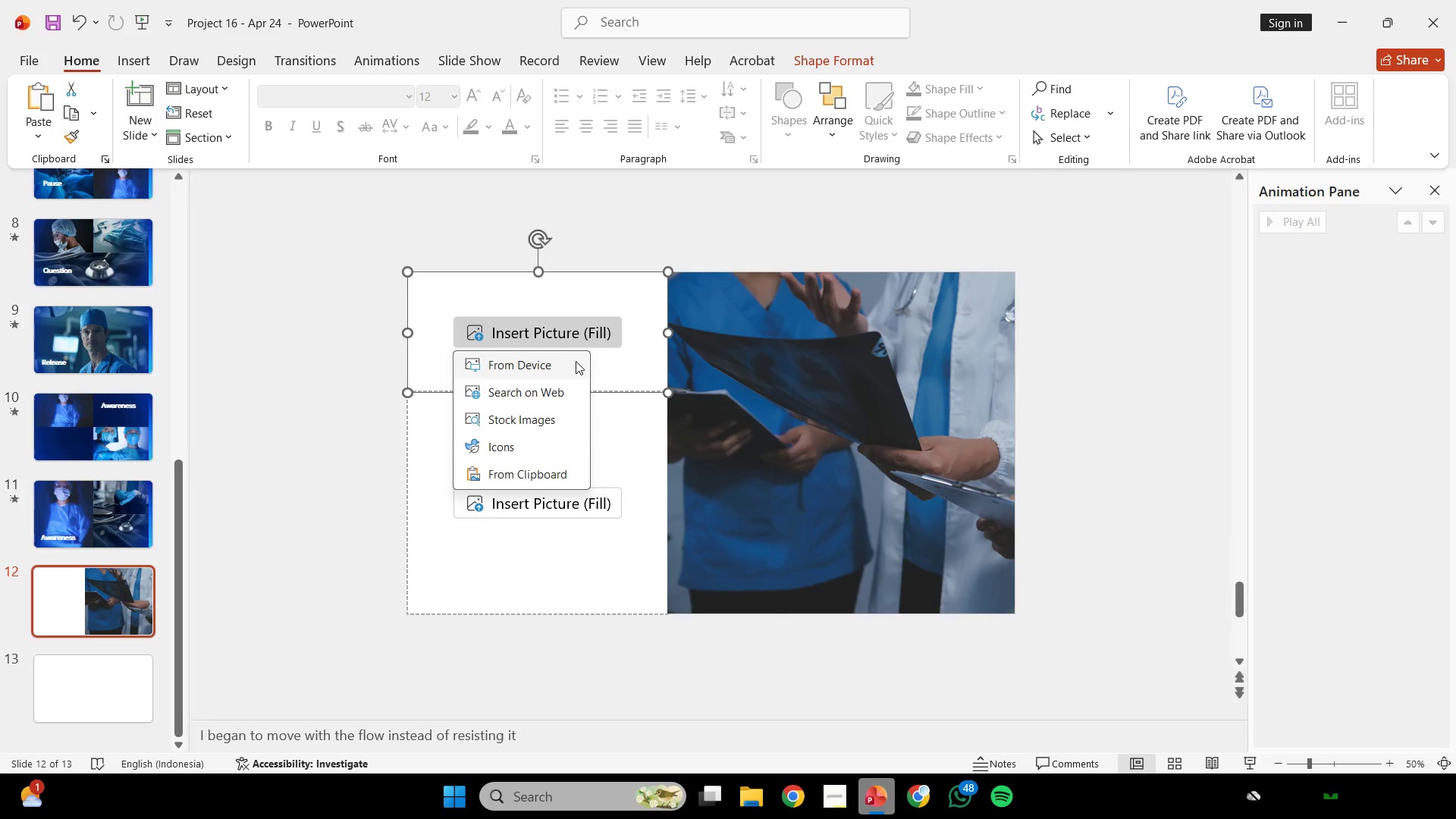 
left_click([576, 361])
 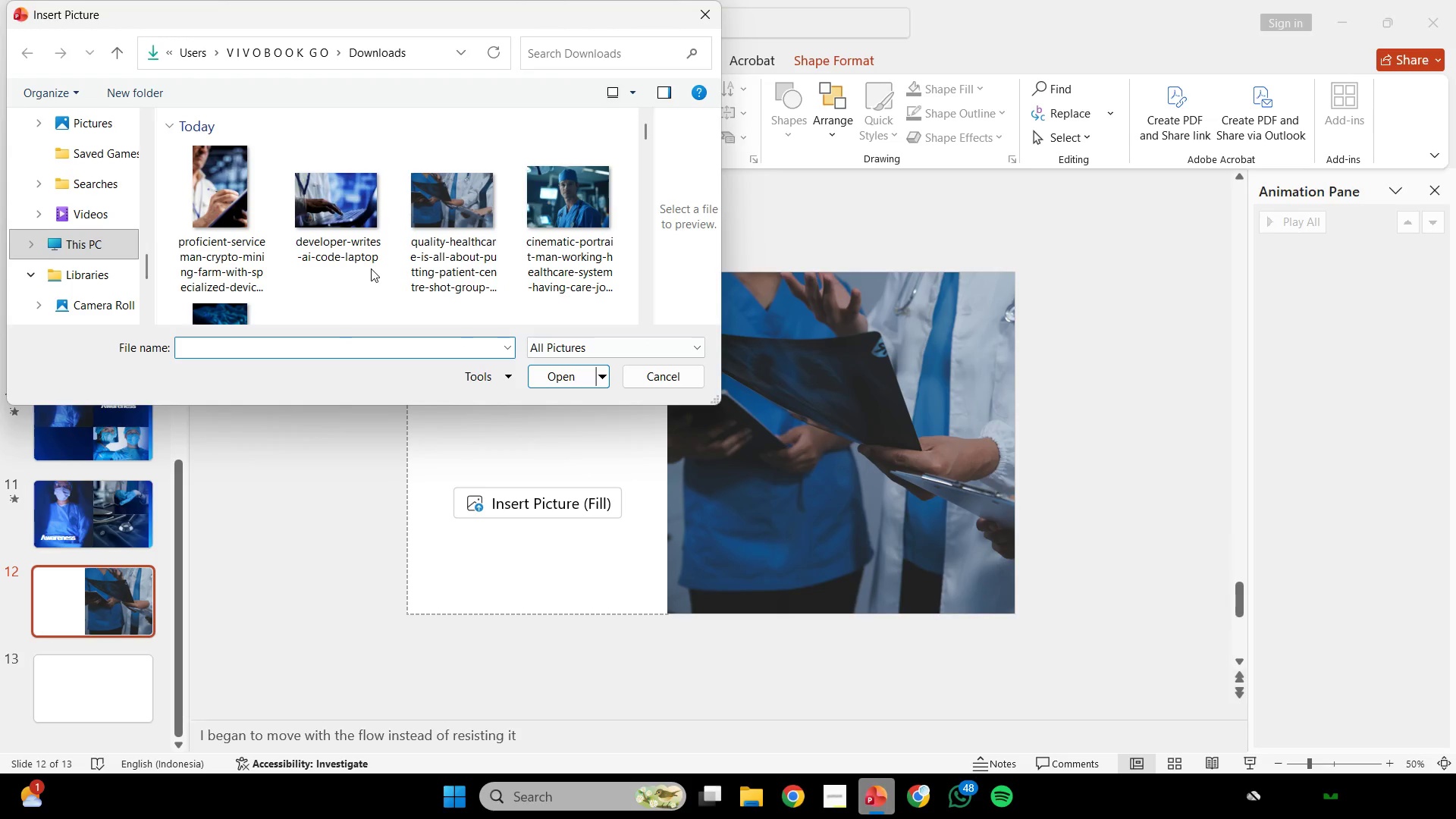 
double_click([358, 254])
 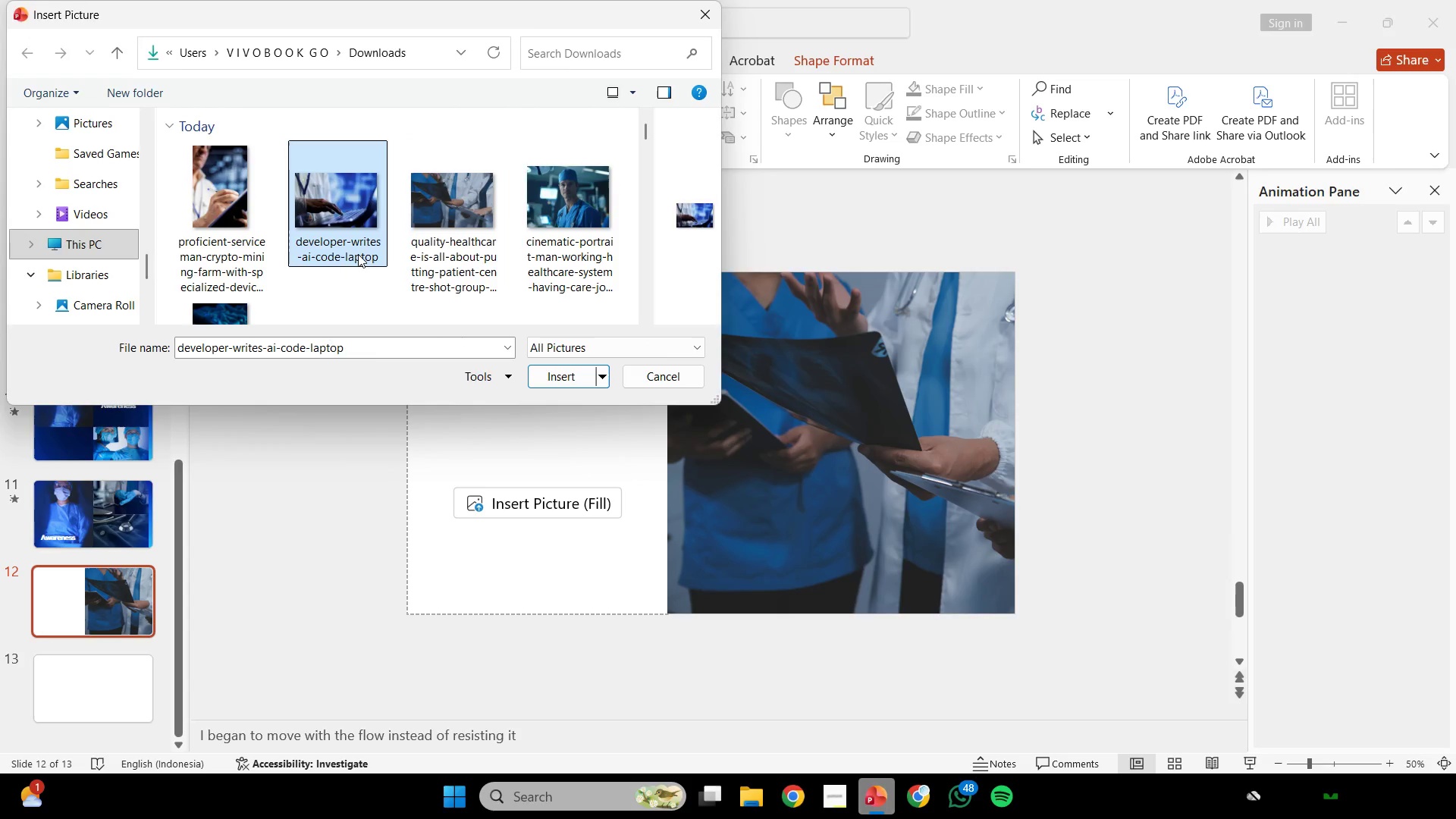 
triple_click([358, 254])
 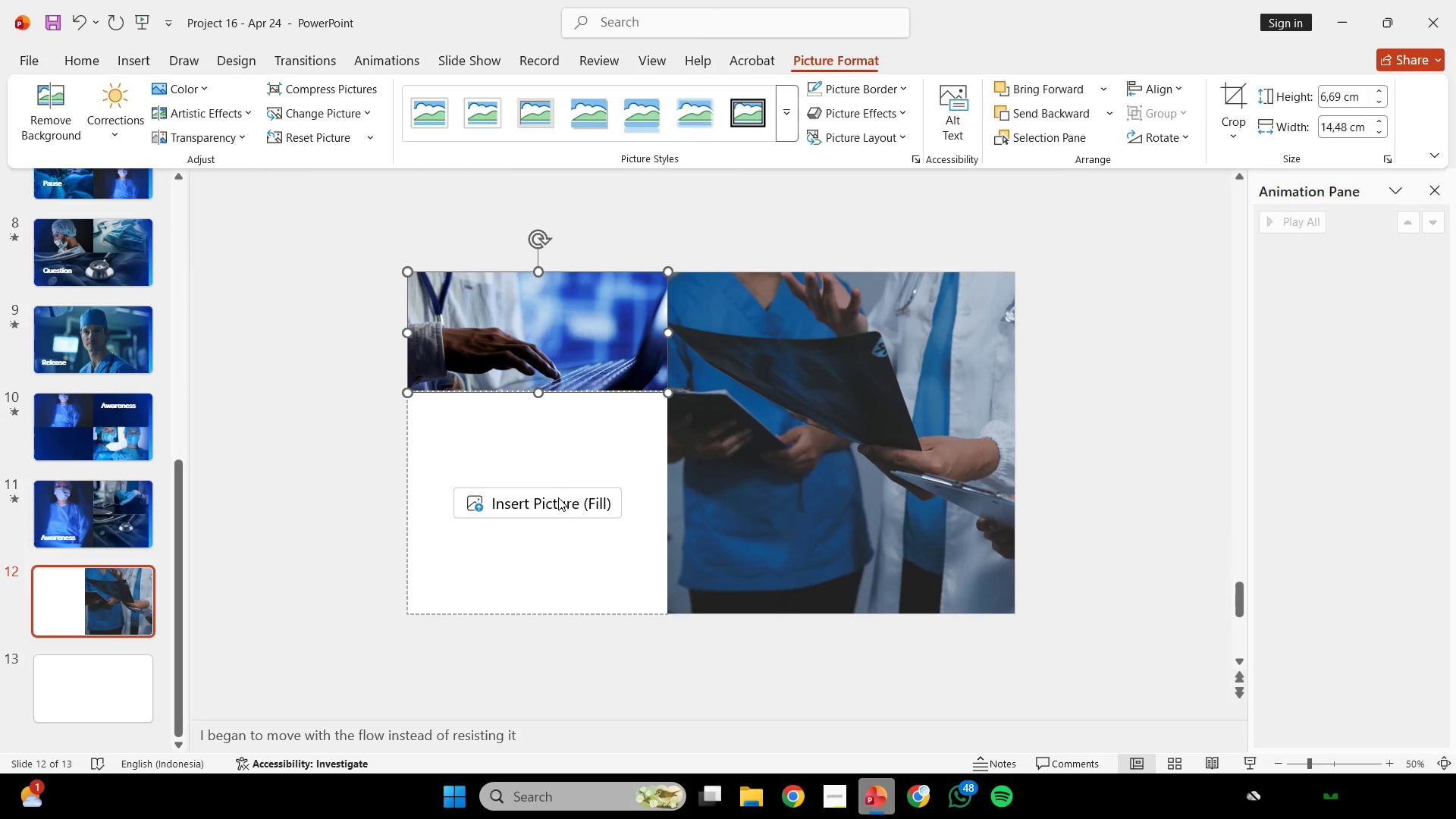 
left_click([562, 508])
 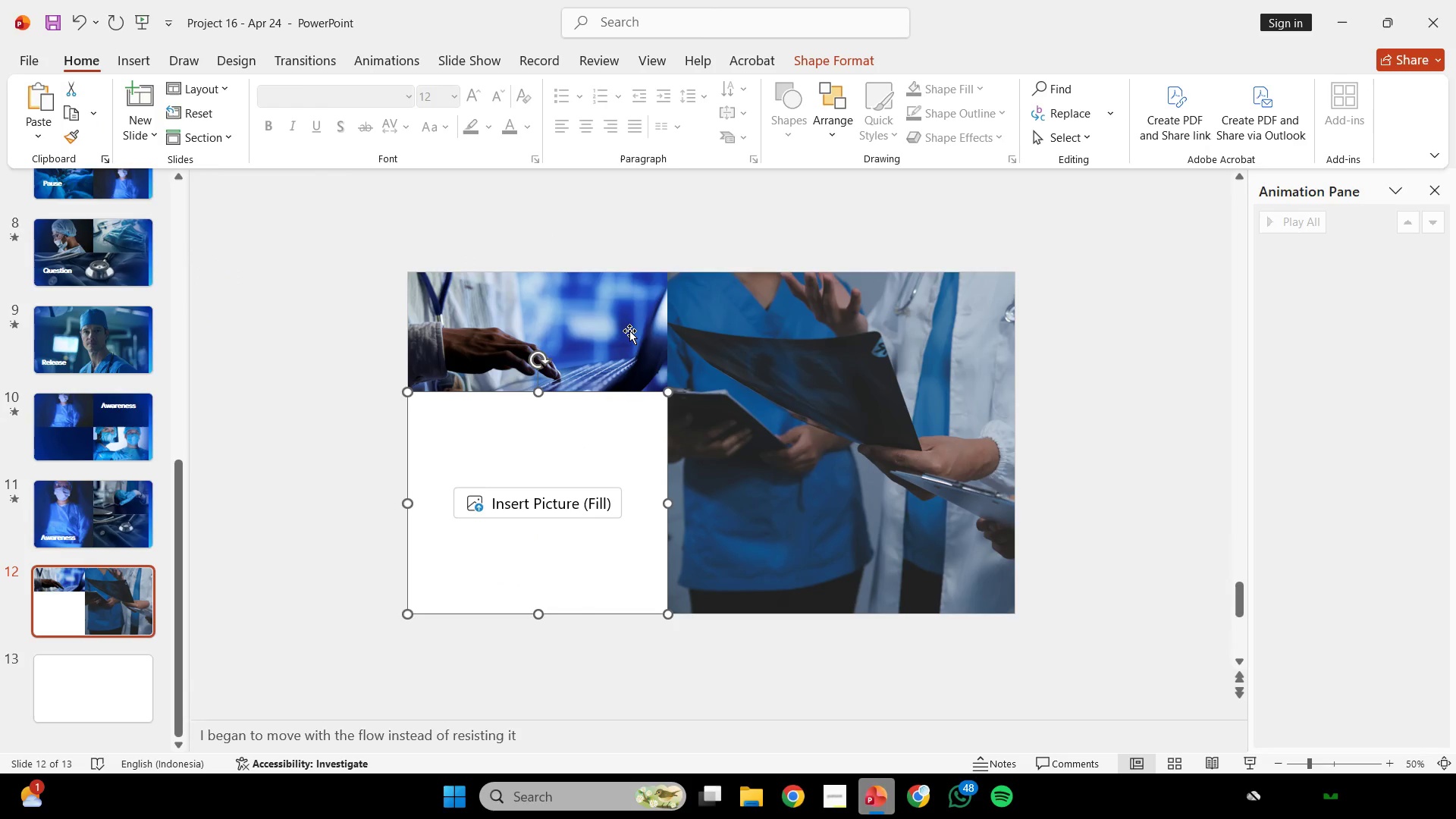 
double_click([628, 331])
 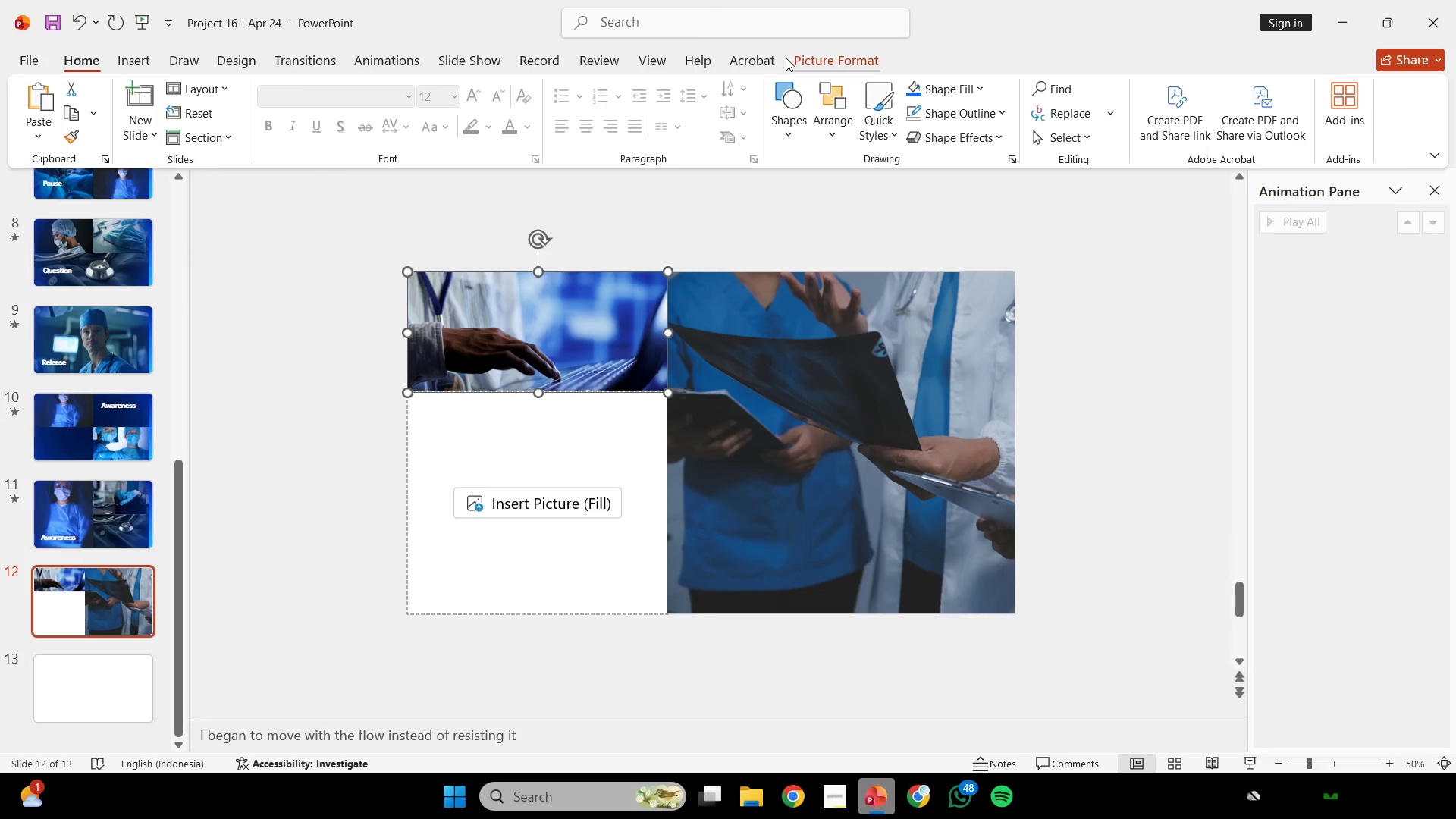 
left_click([786, 58])
 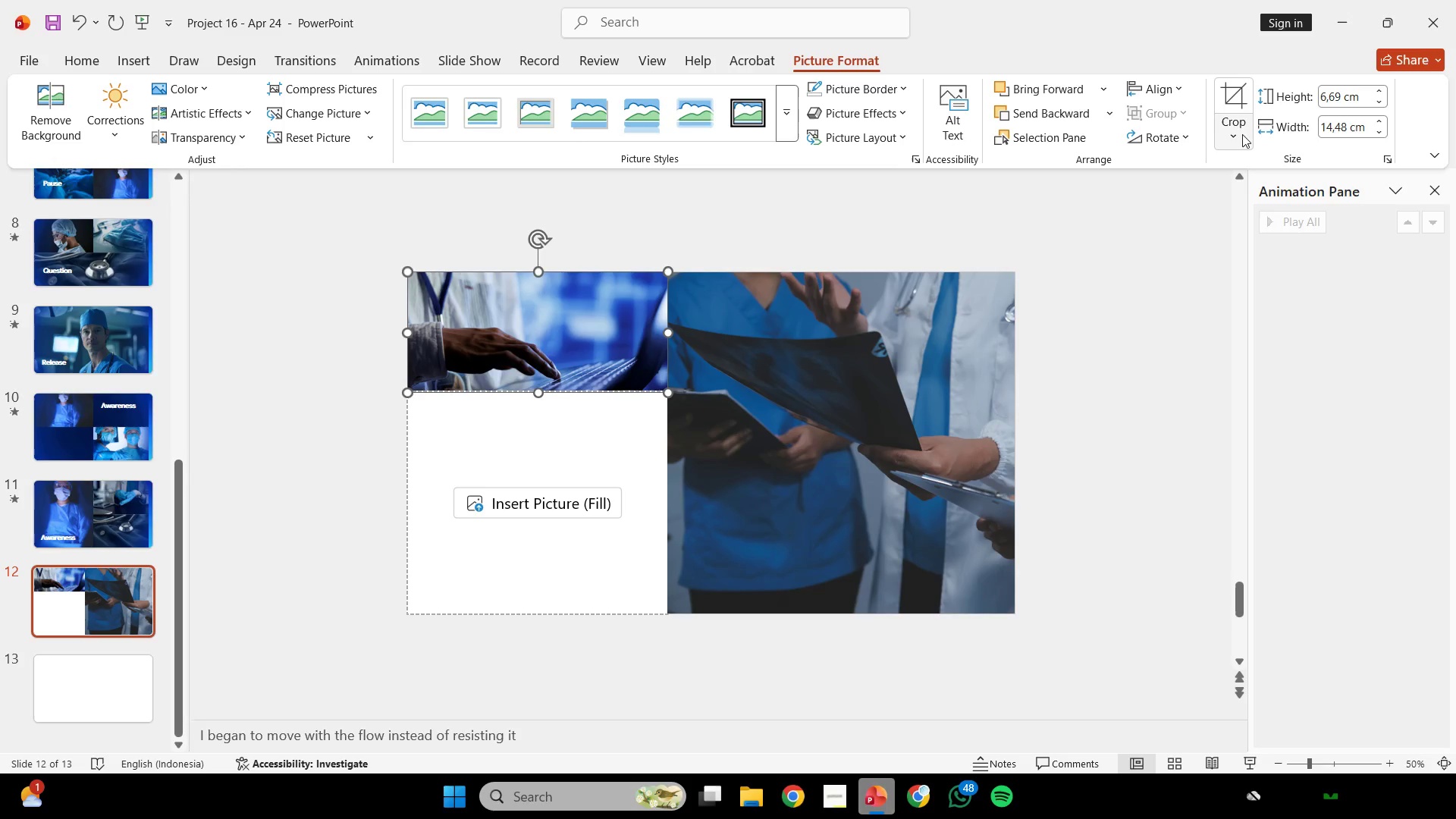 
double_click([1193, 132])
 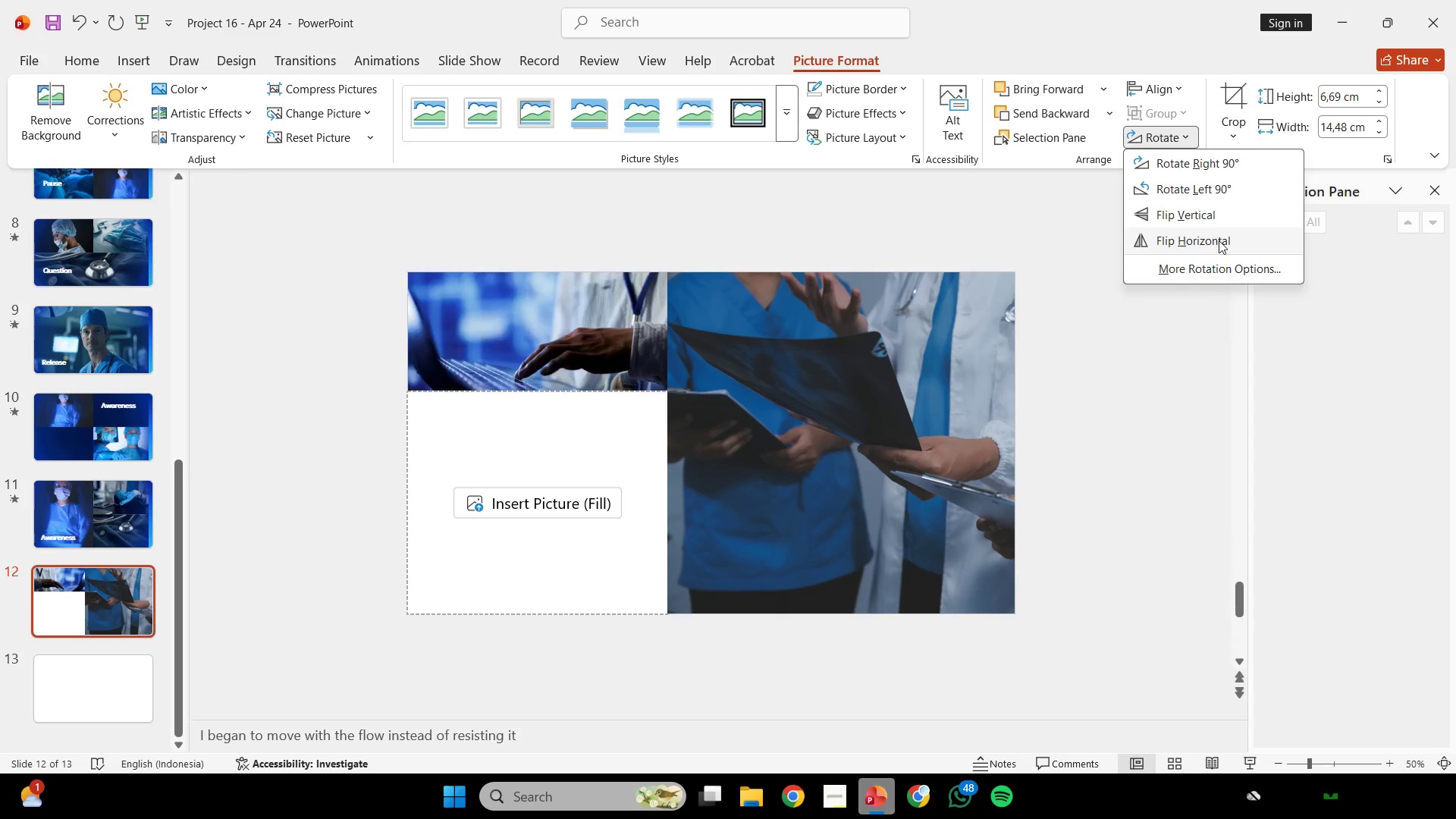 
left_click([1219, 240])
 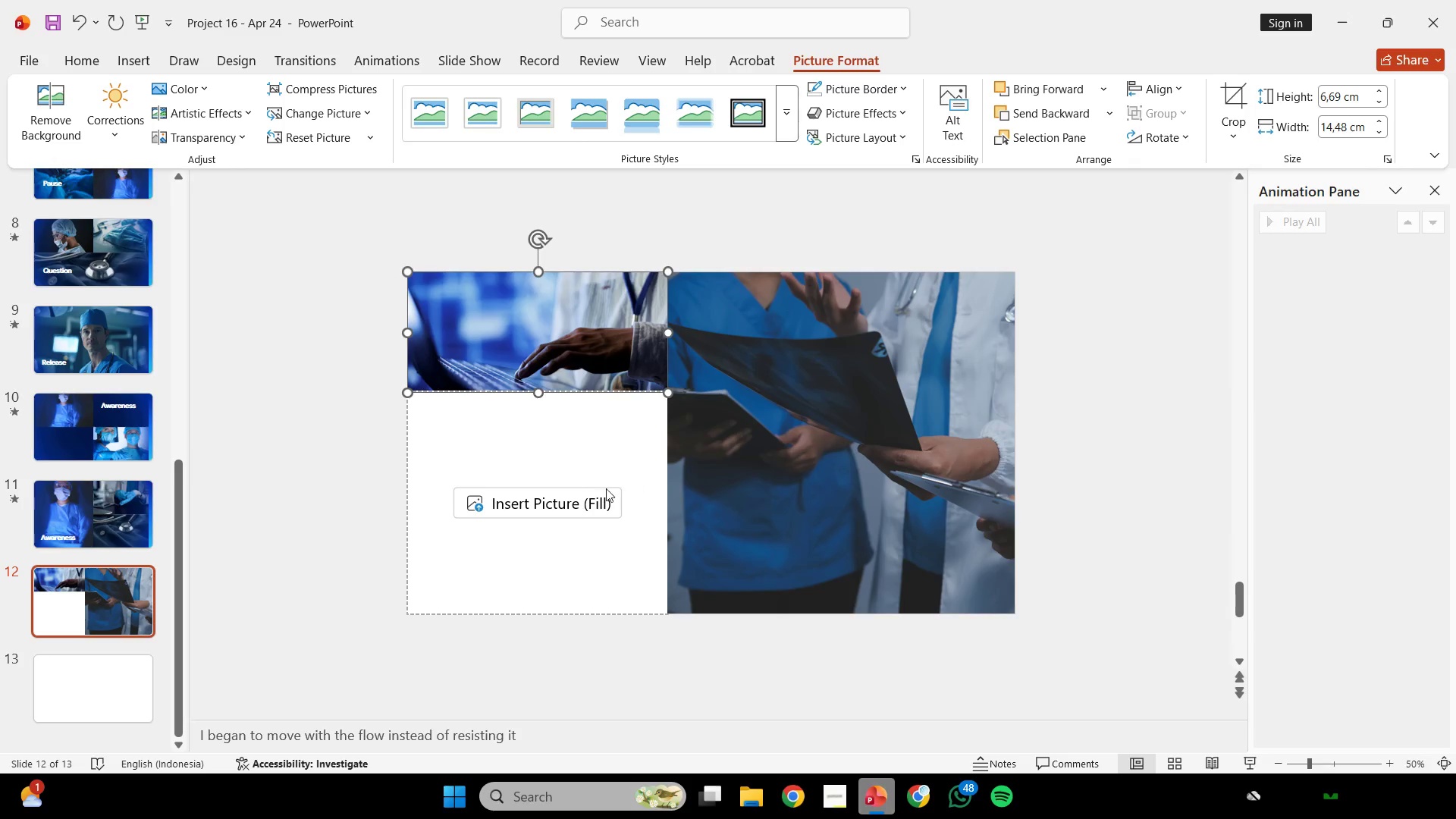 
left_click([594, 493])
 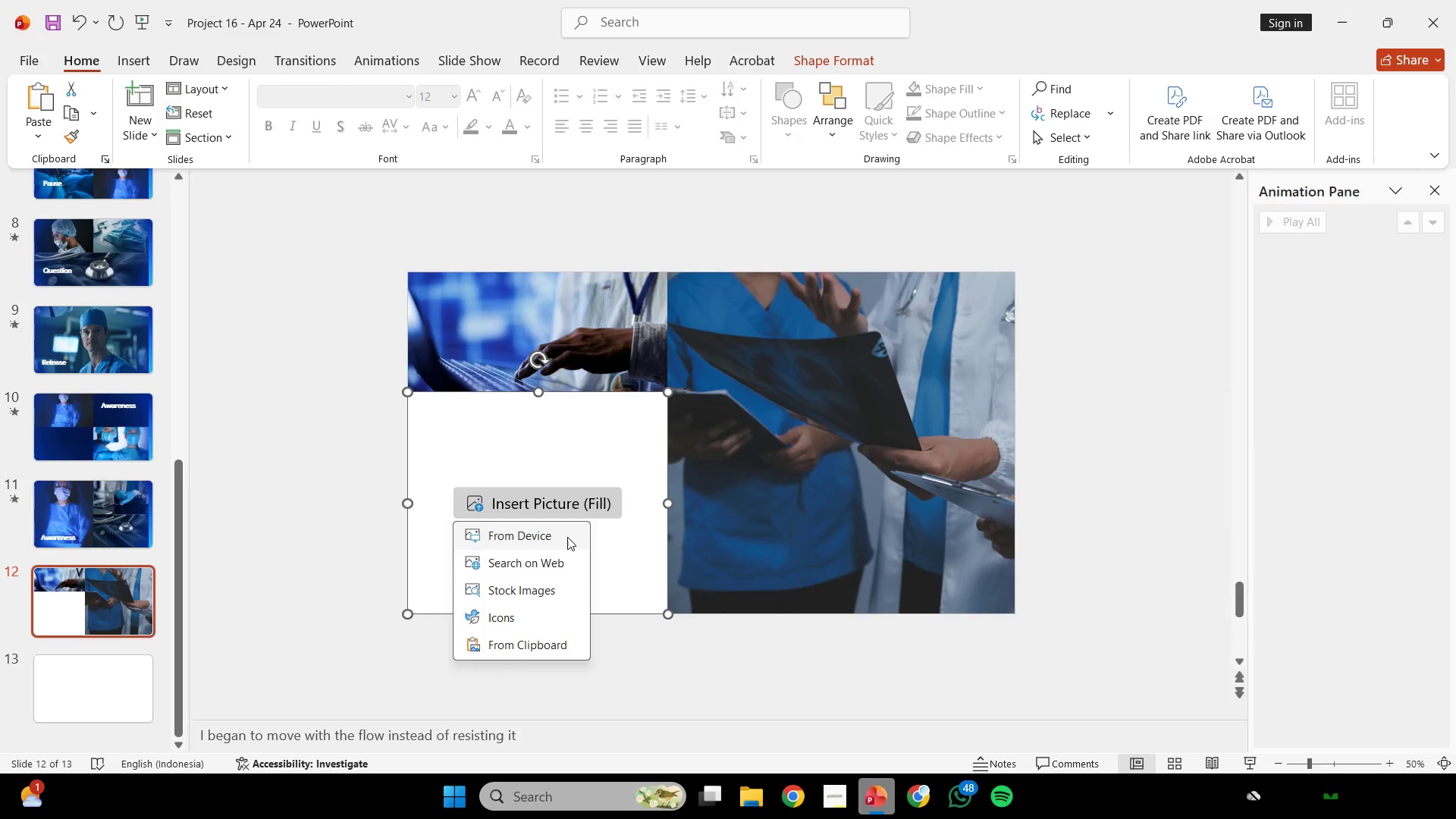 
left_click([567, 537])
 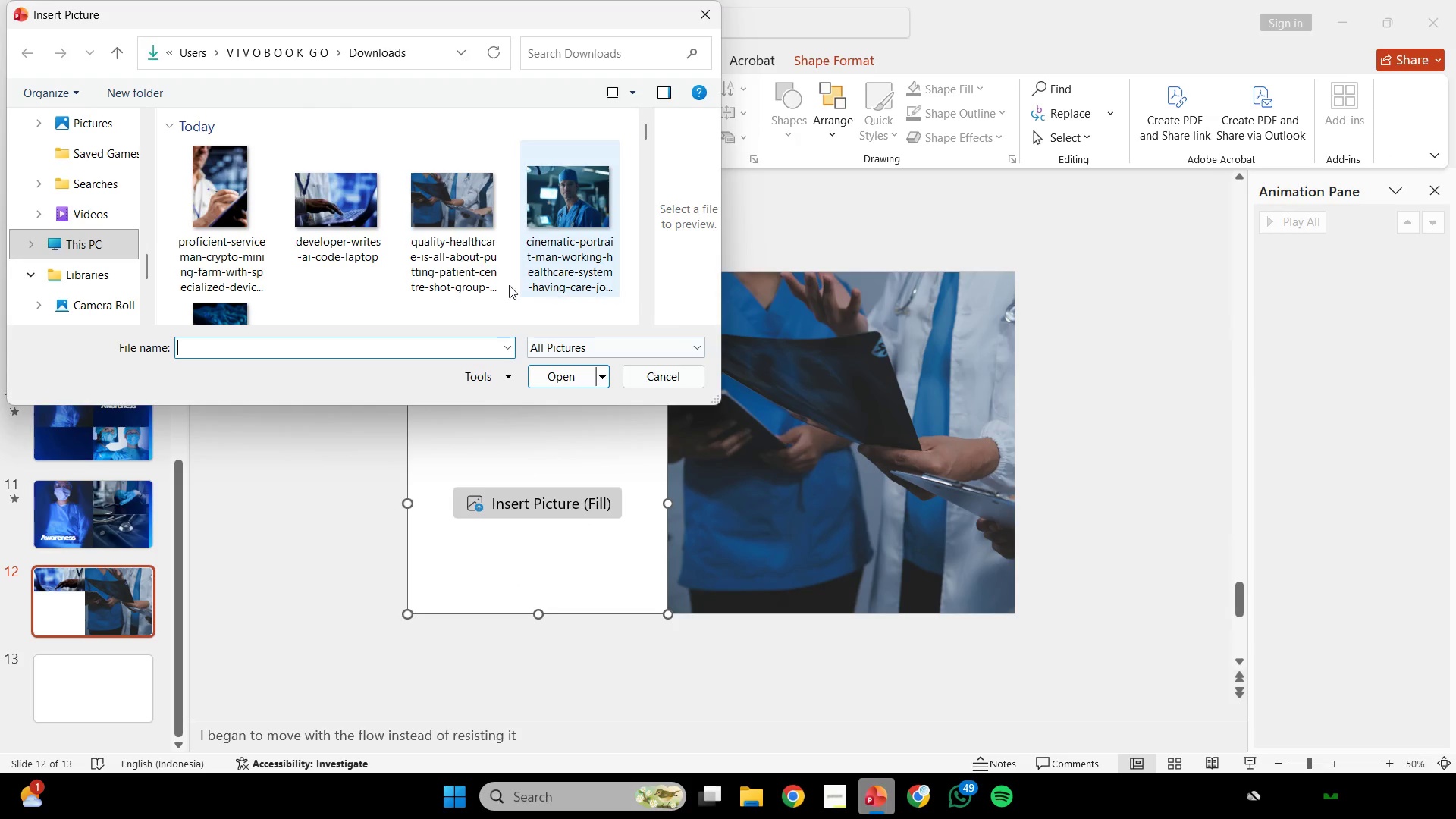 
mouse_move([452, 275])
 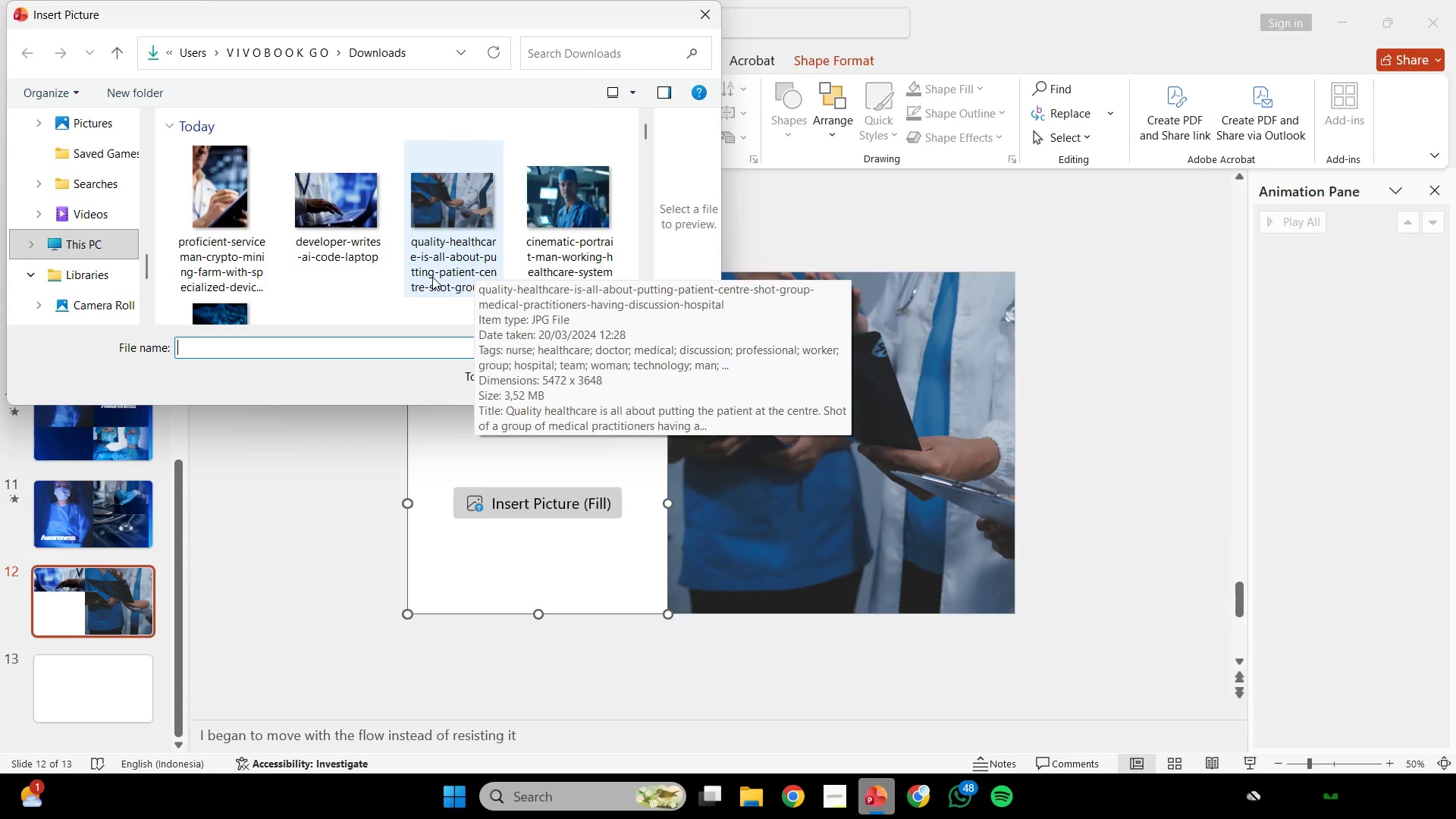 
scroll: coordinate [432, 277], scroll_direction: down, amount: 1.0
 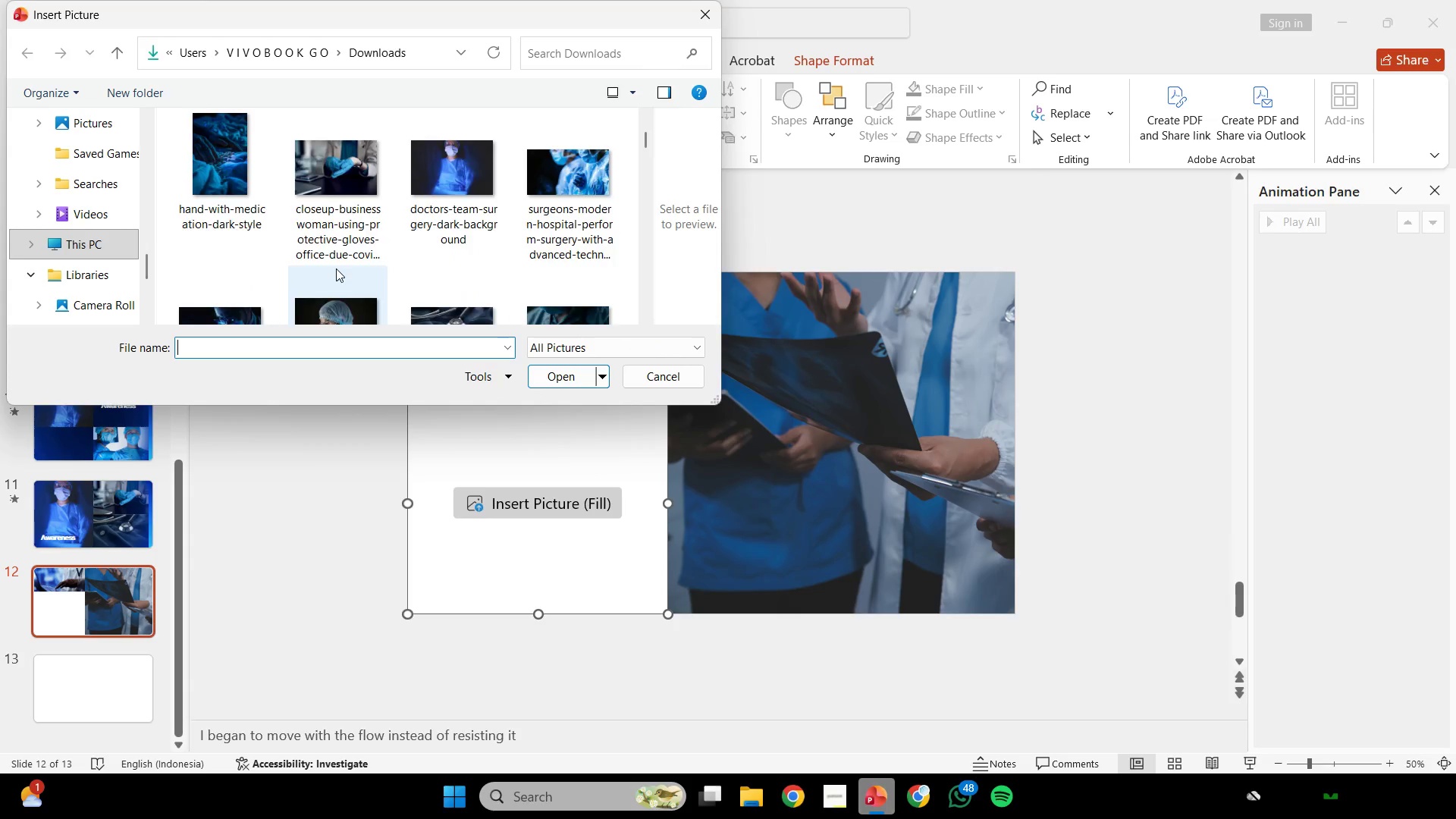 
scroll: coordinate [336, 268], scroll_direction: up, amount: 1.0
 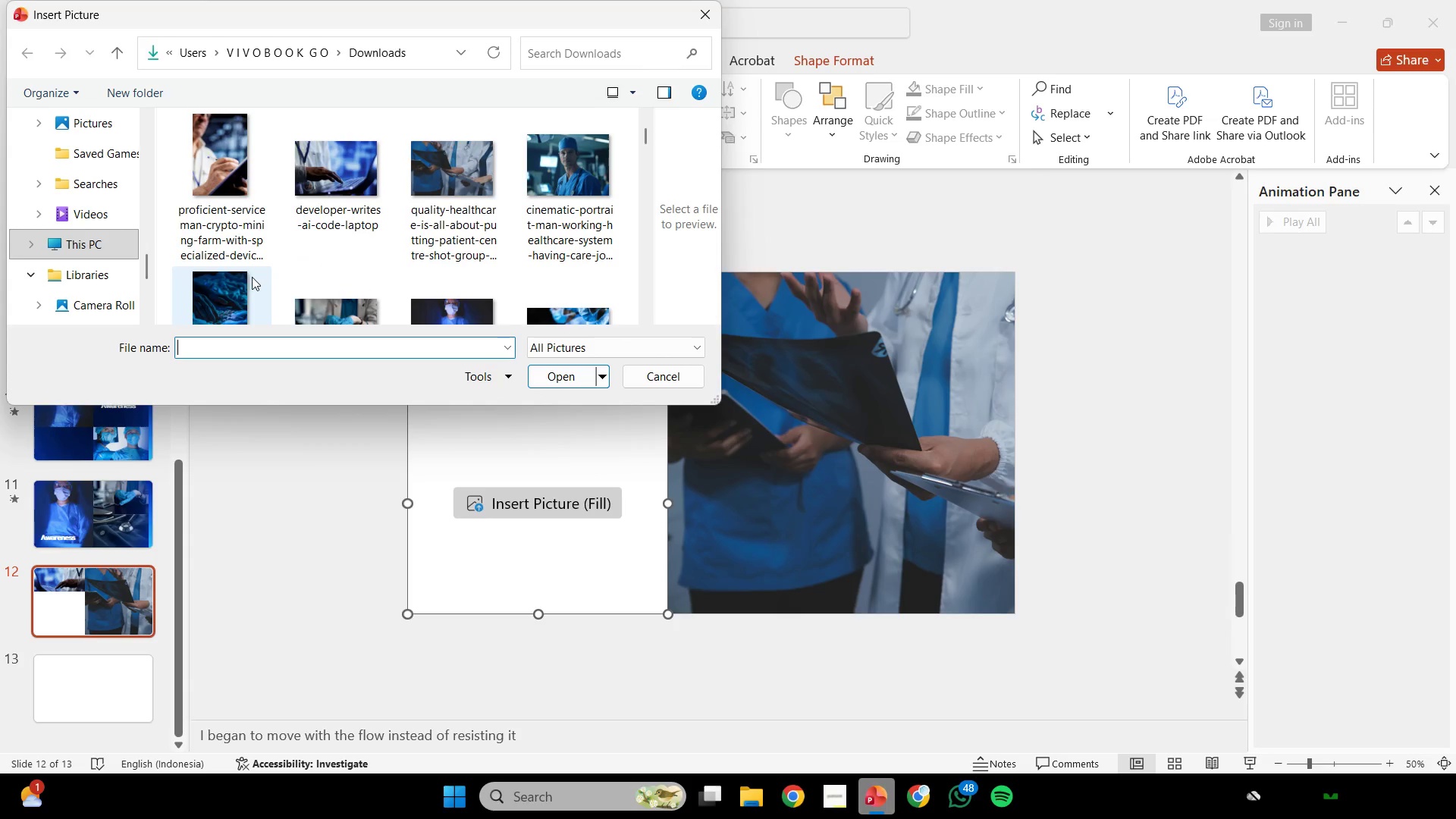 
left_click([247, 280])
 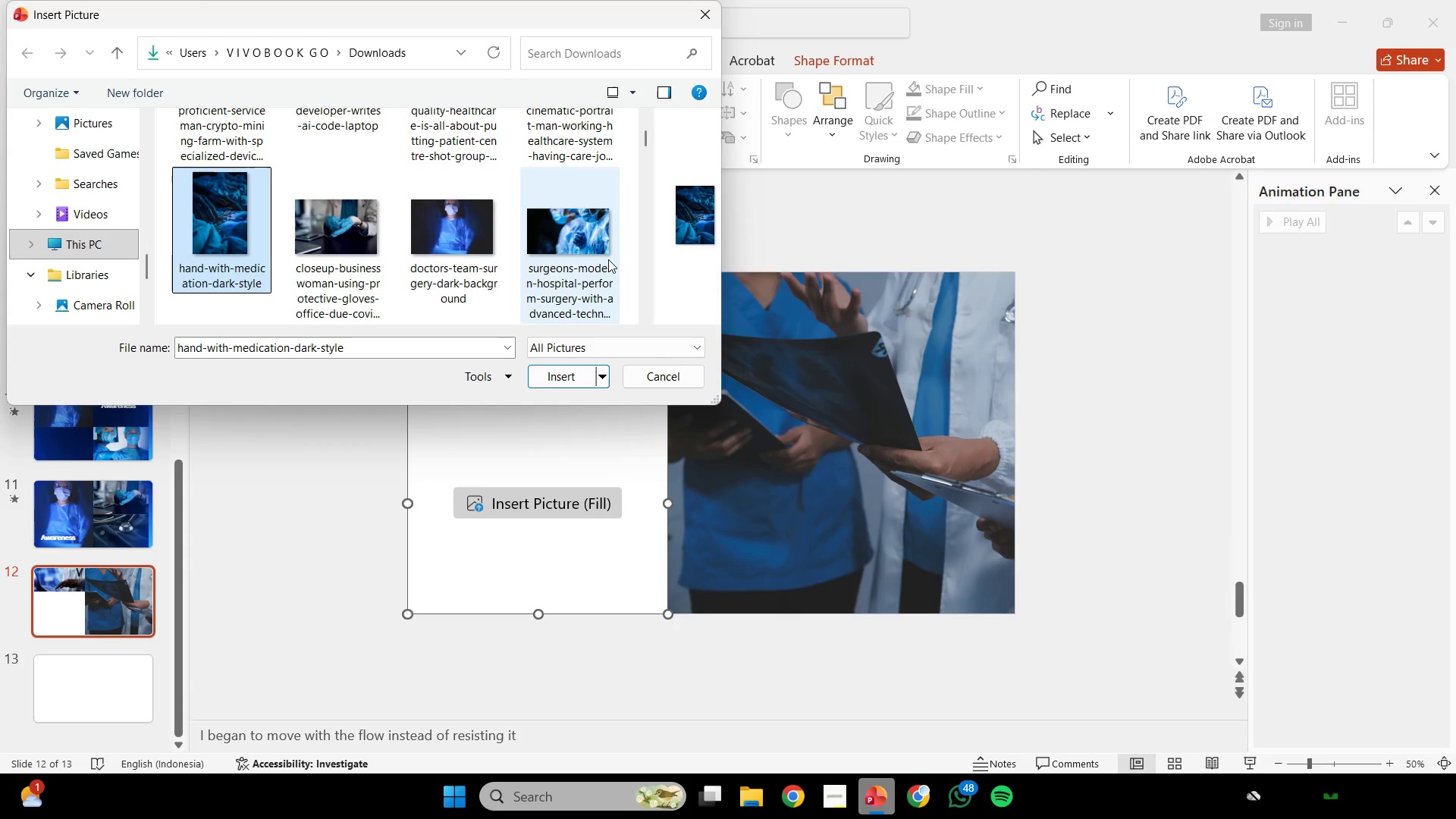 
left_click([608, 259])
 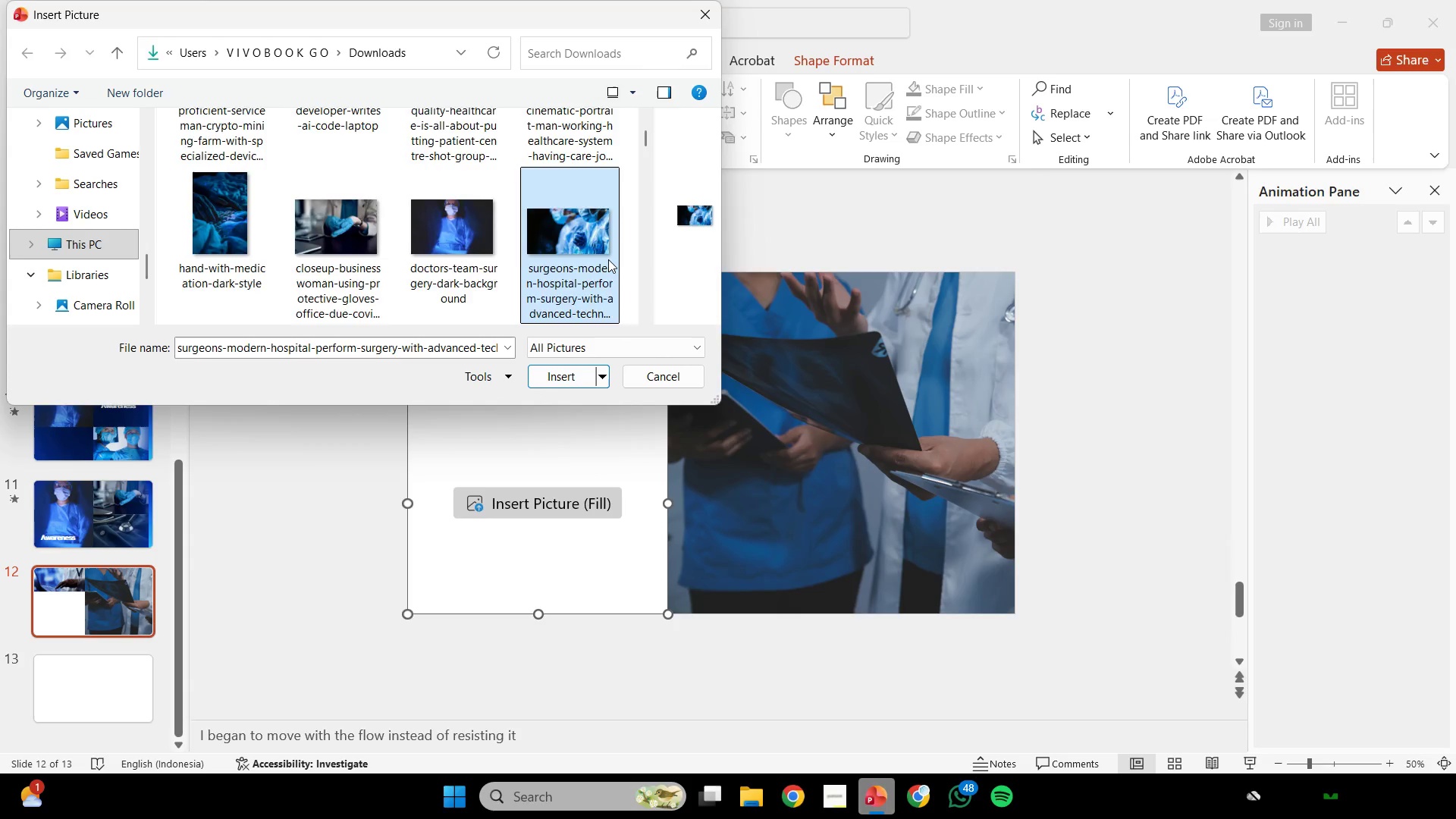 
scroll: coordinate [608, 259], scroll_direction: up, amount: 1.0
 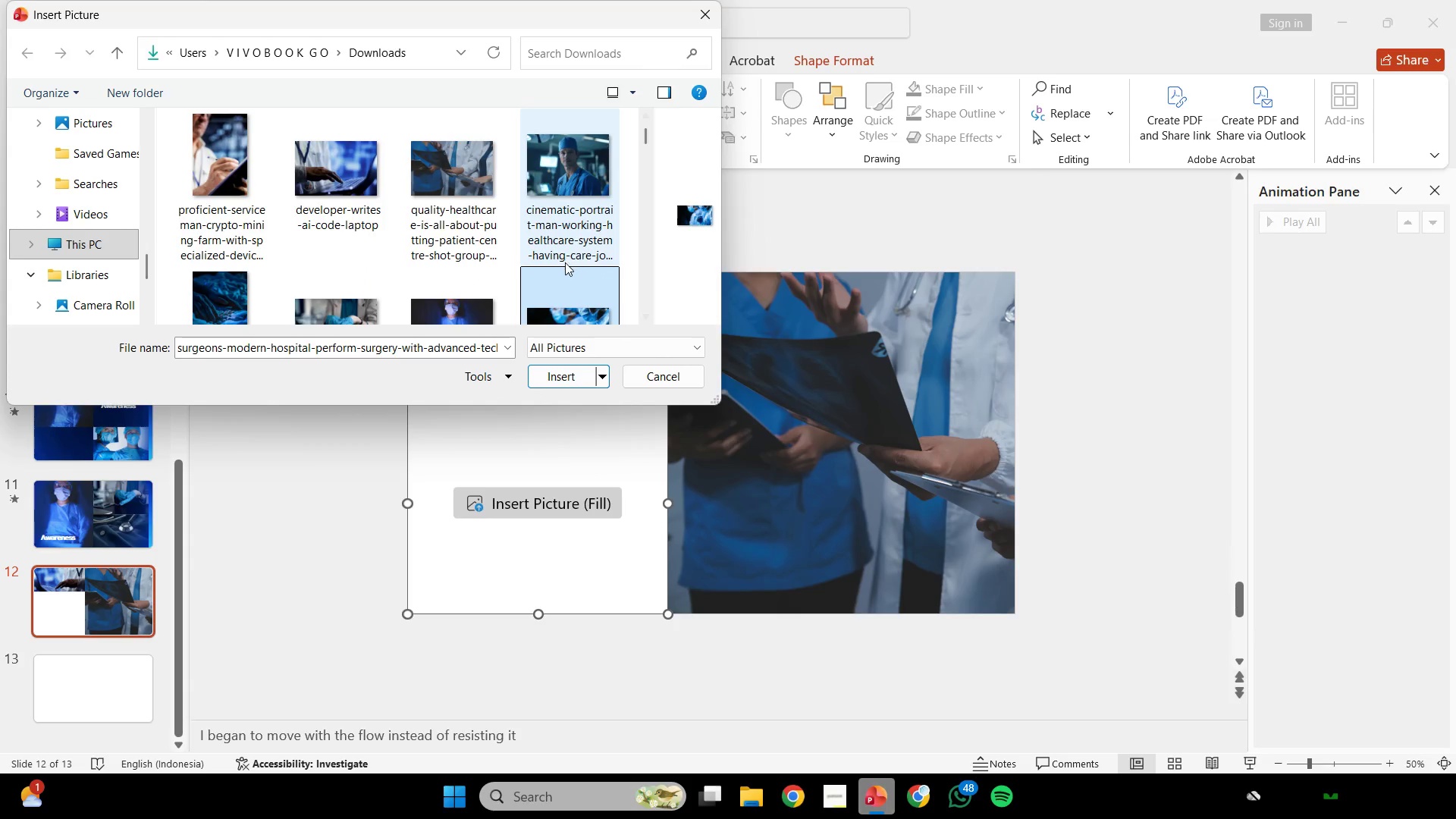 
left_click([566, 240])
 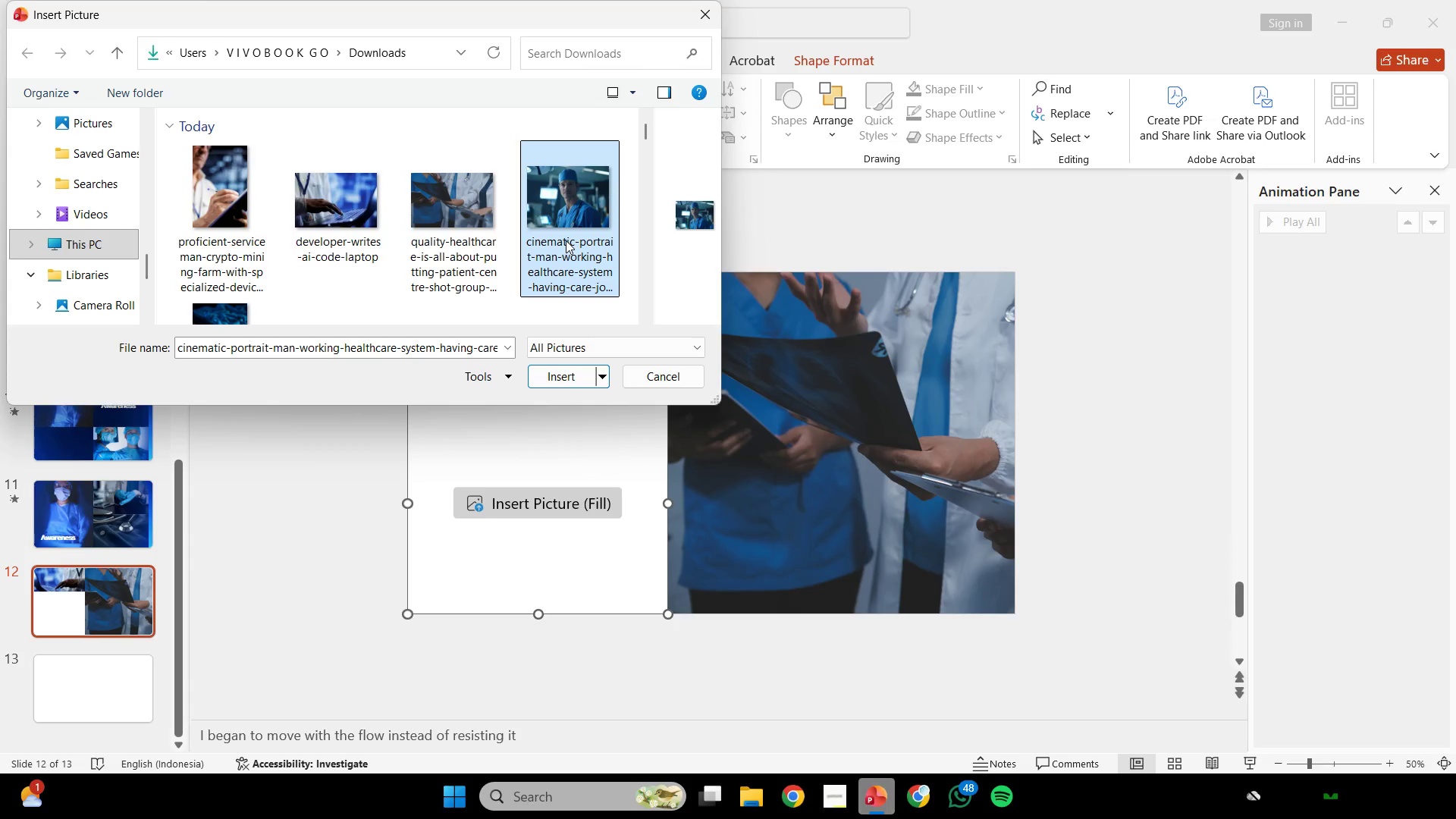 
scroll: coordinate [565, 263], scroll_direction: up, amount: 1.0
 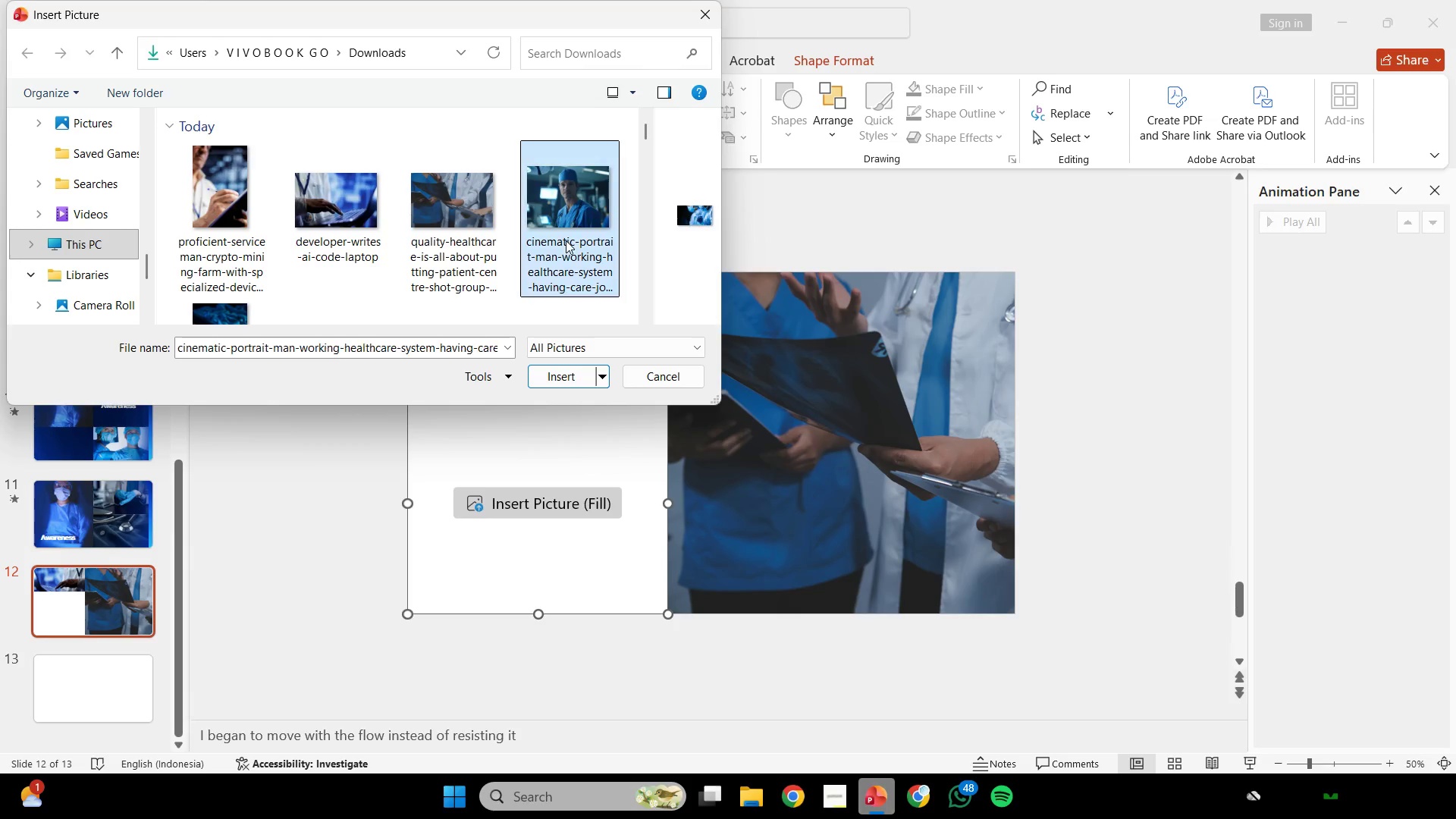 
left_click([566, 240])
 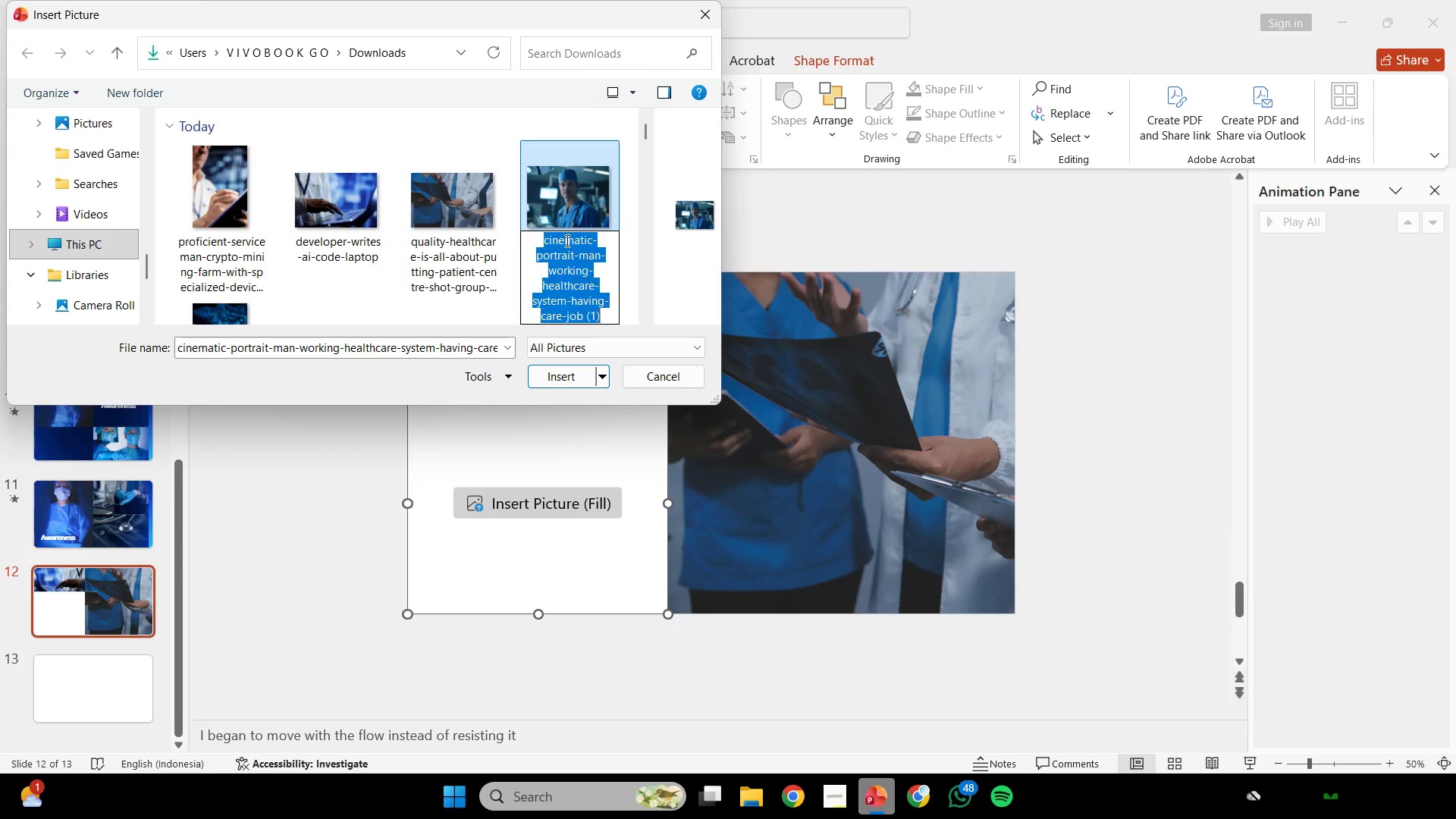 
left_click([566, 240])
 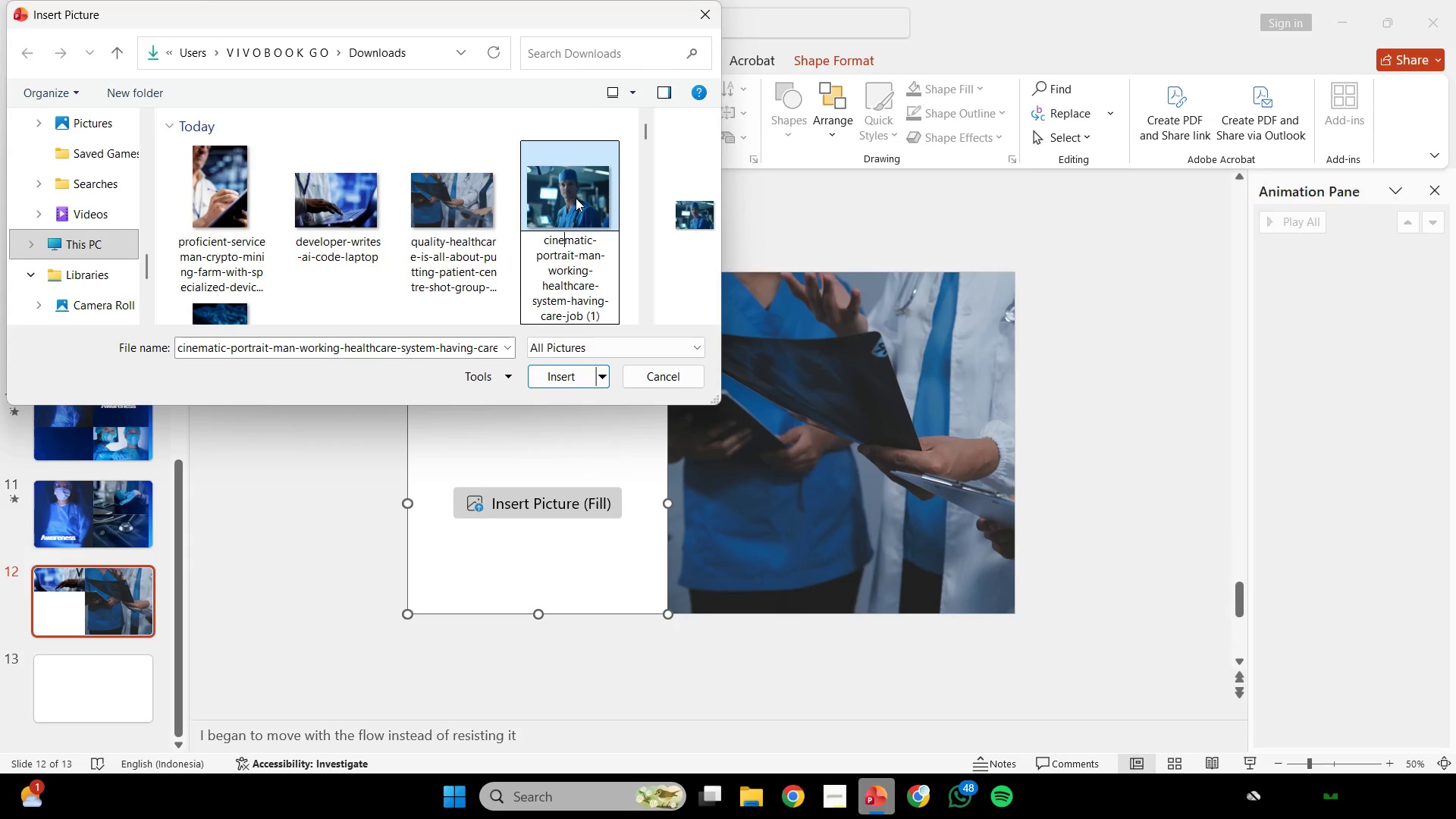 
left_click([576, 198])
 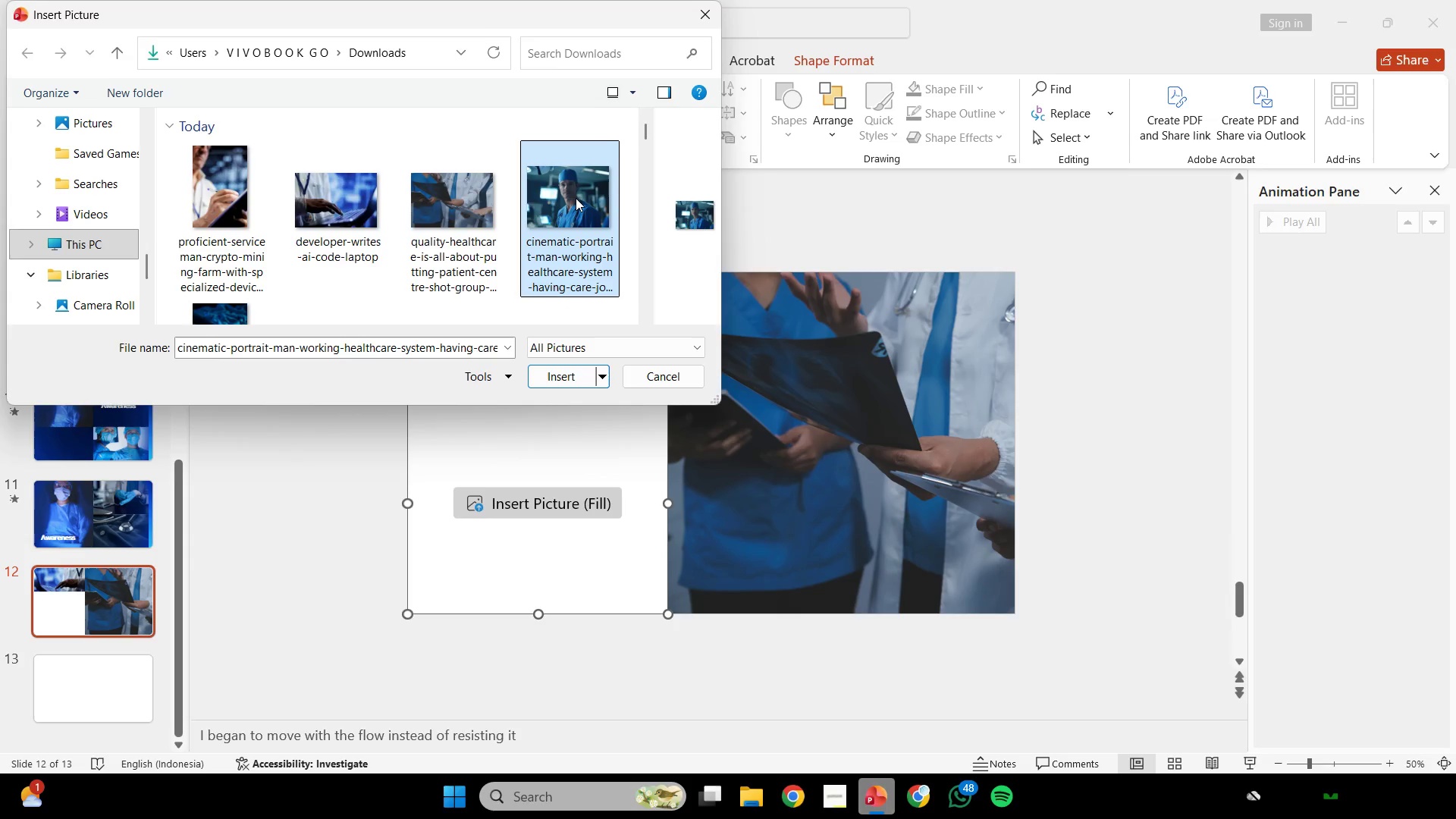 
double_click([576, 198])
 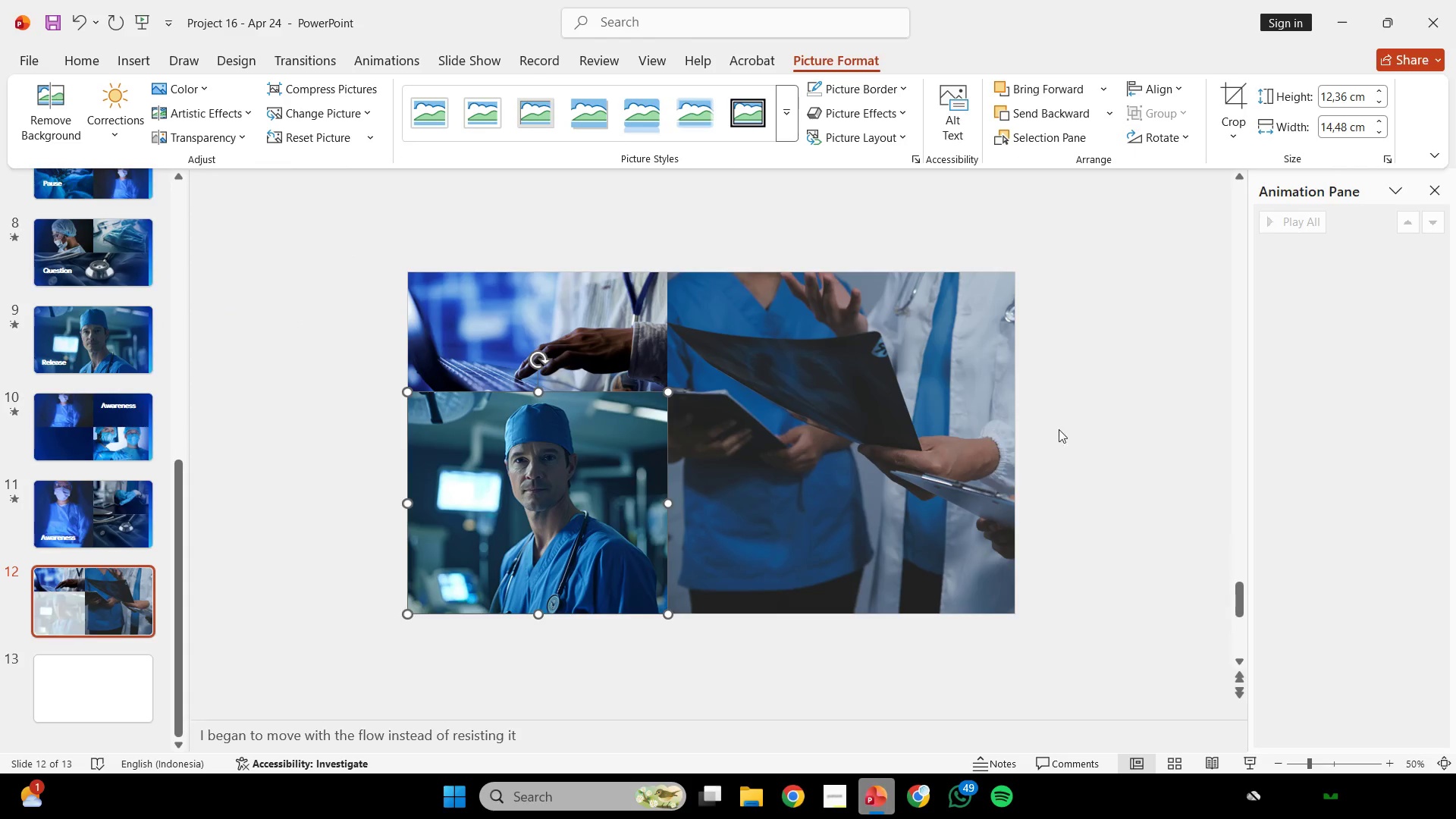 
left_click([1082, 425])
 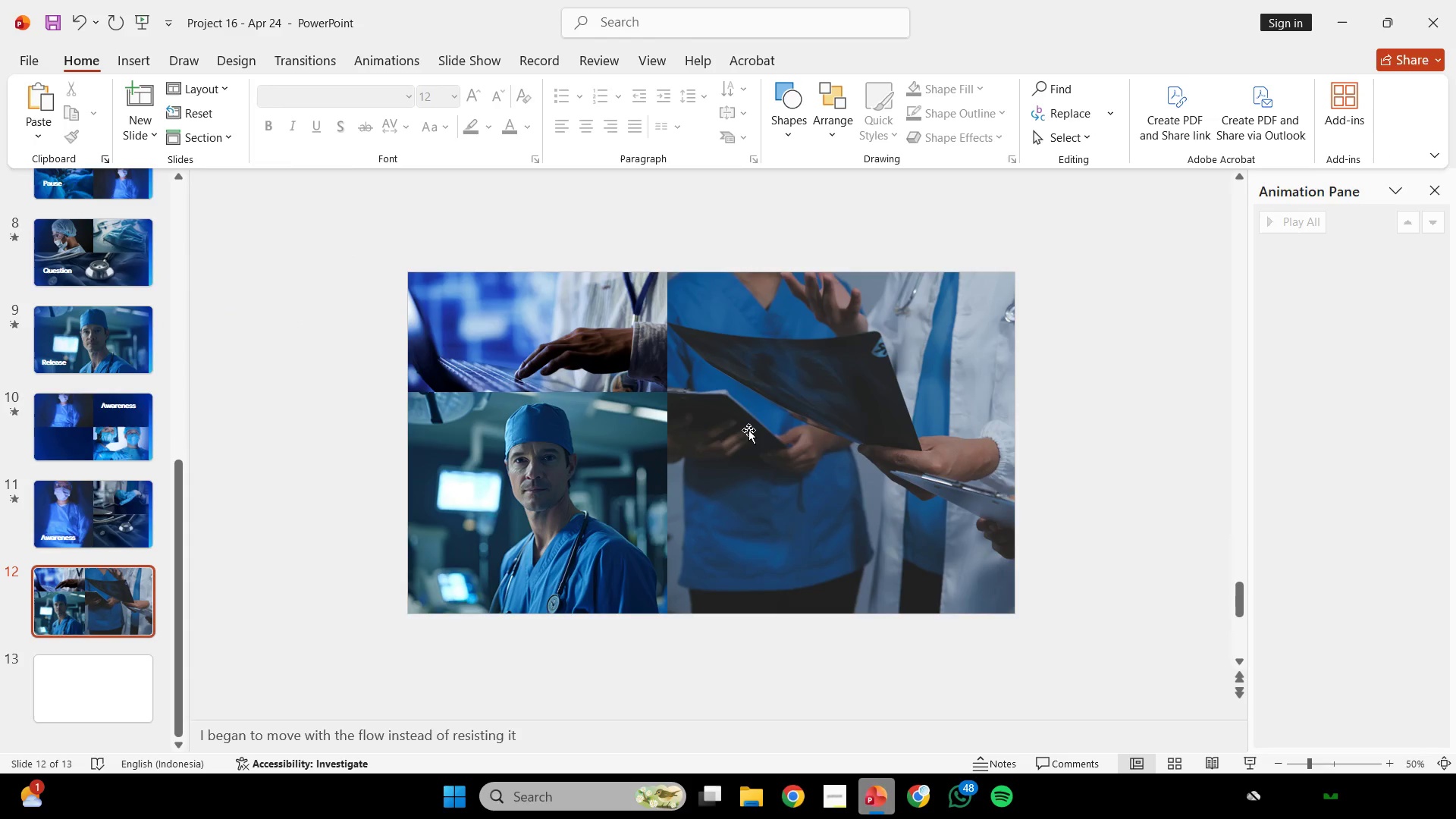 
wait(20.64)
 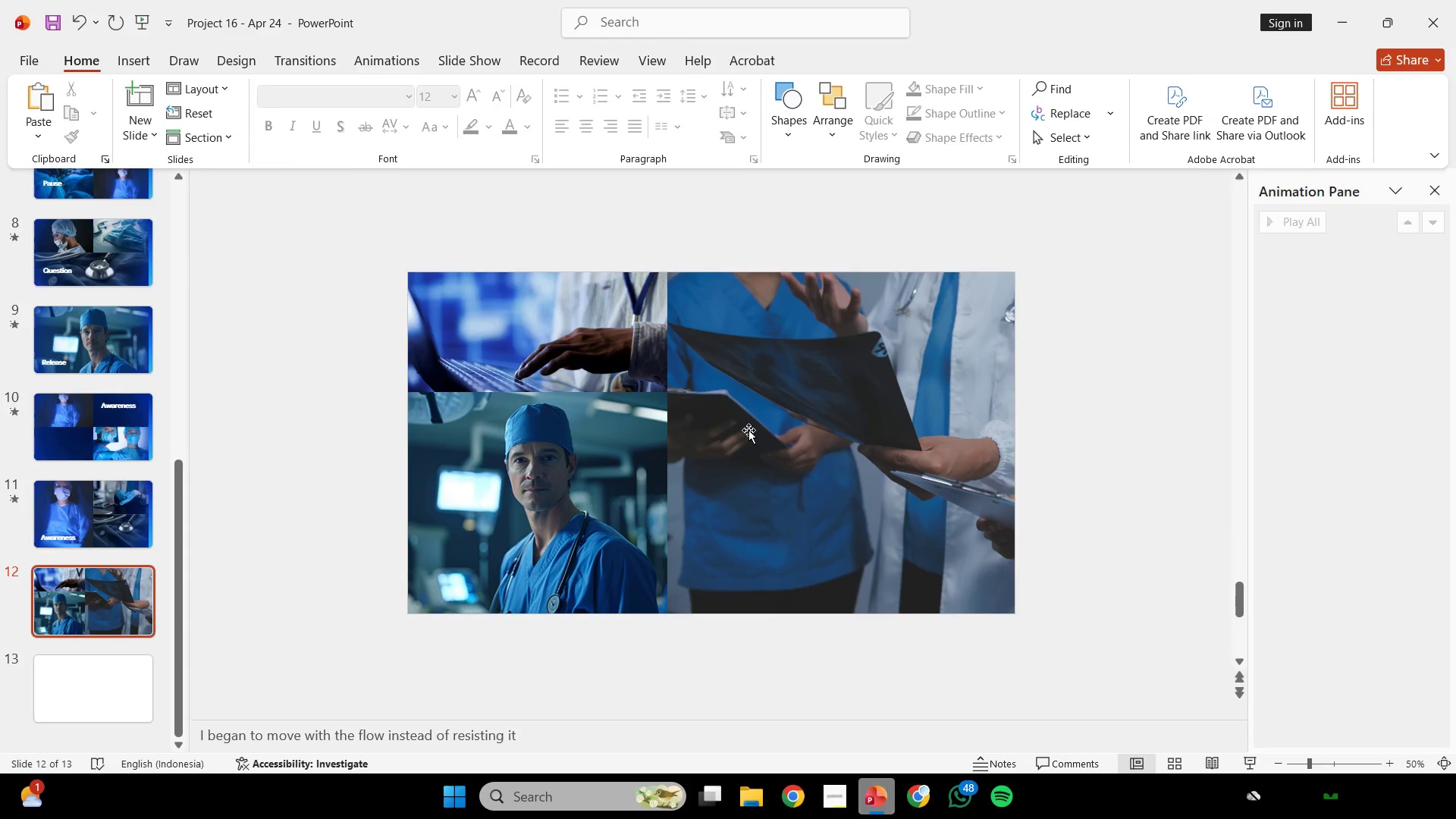 
scroll: coordinate [765, 526], scroll_direction: none, amount: 0.0
 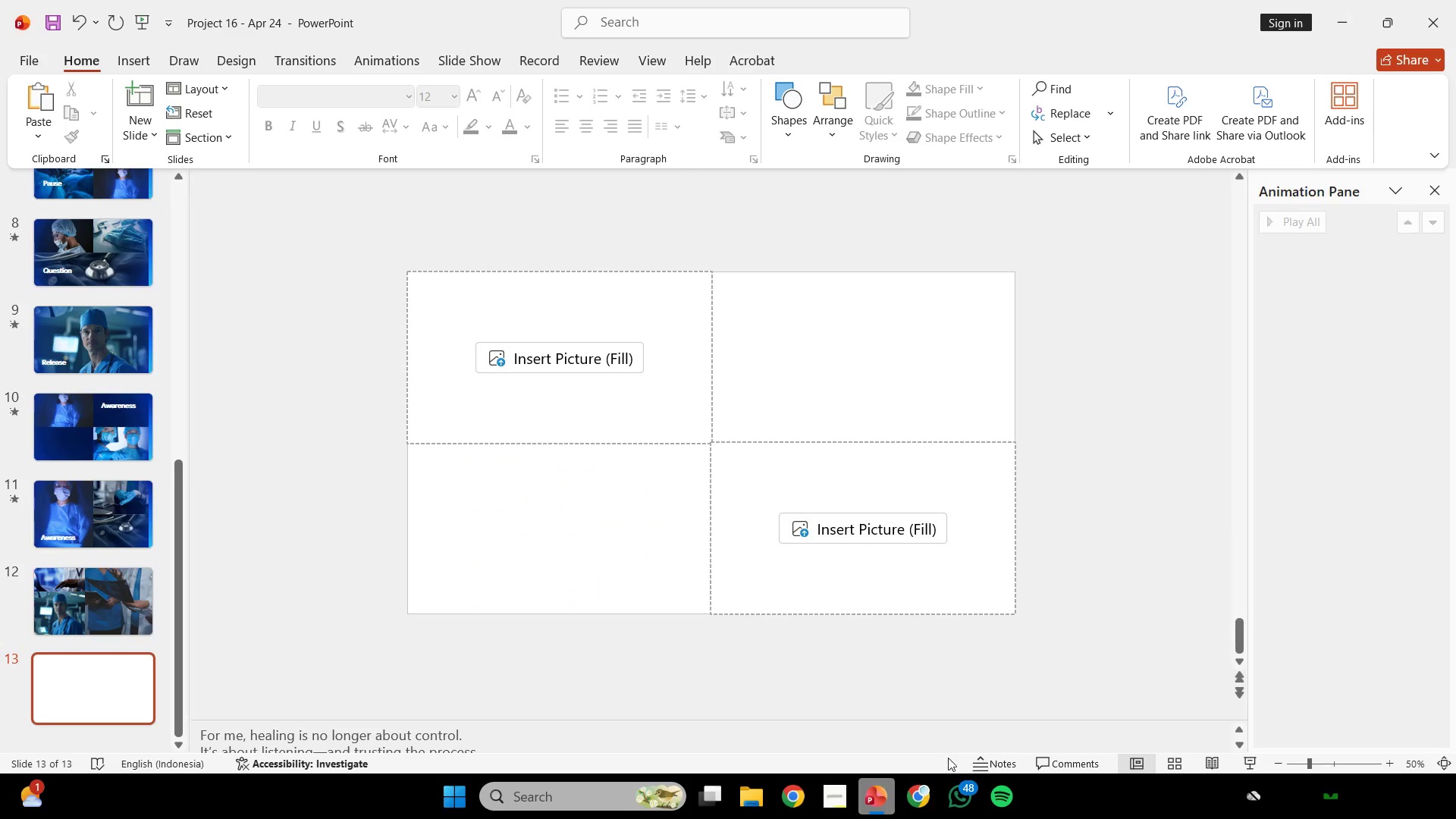 
mouse_move([928, 757])
 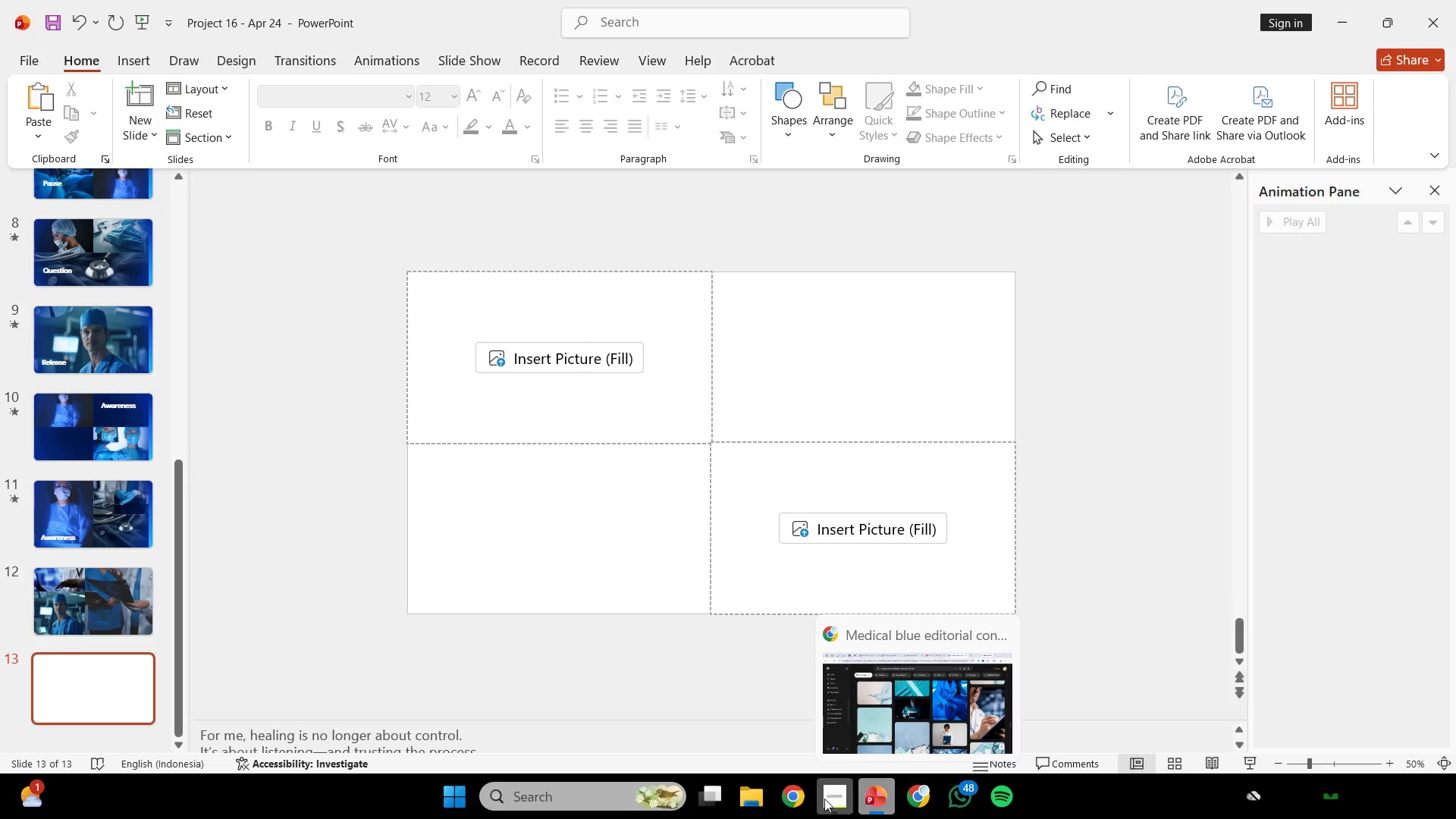 
left_click([826, 795])